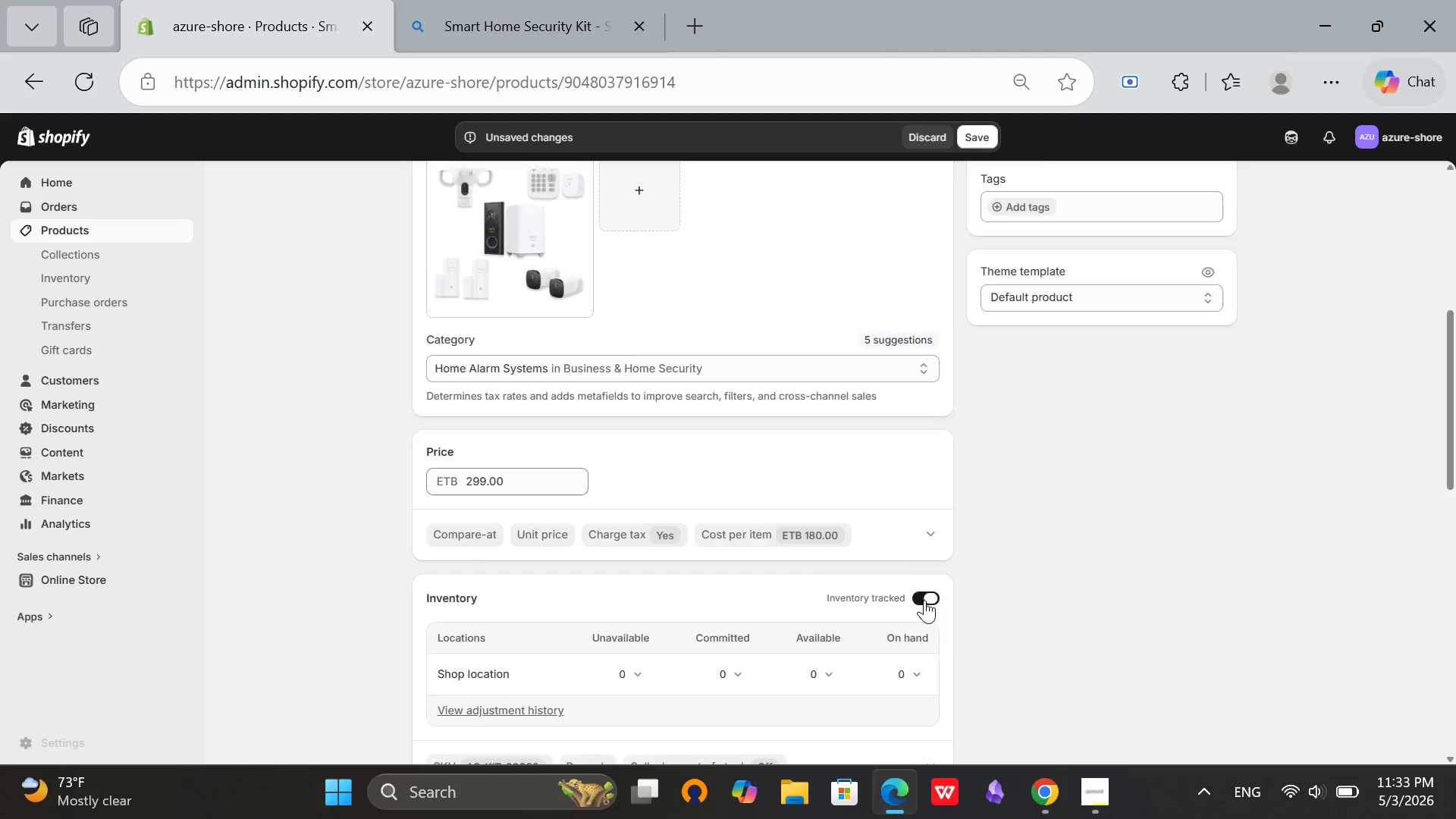 
scroll: coordinate [924, 600], scroll_direction: down, amount: 1.0
 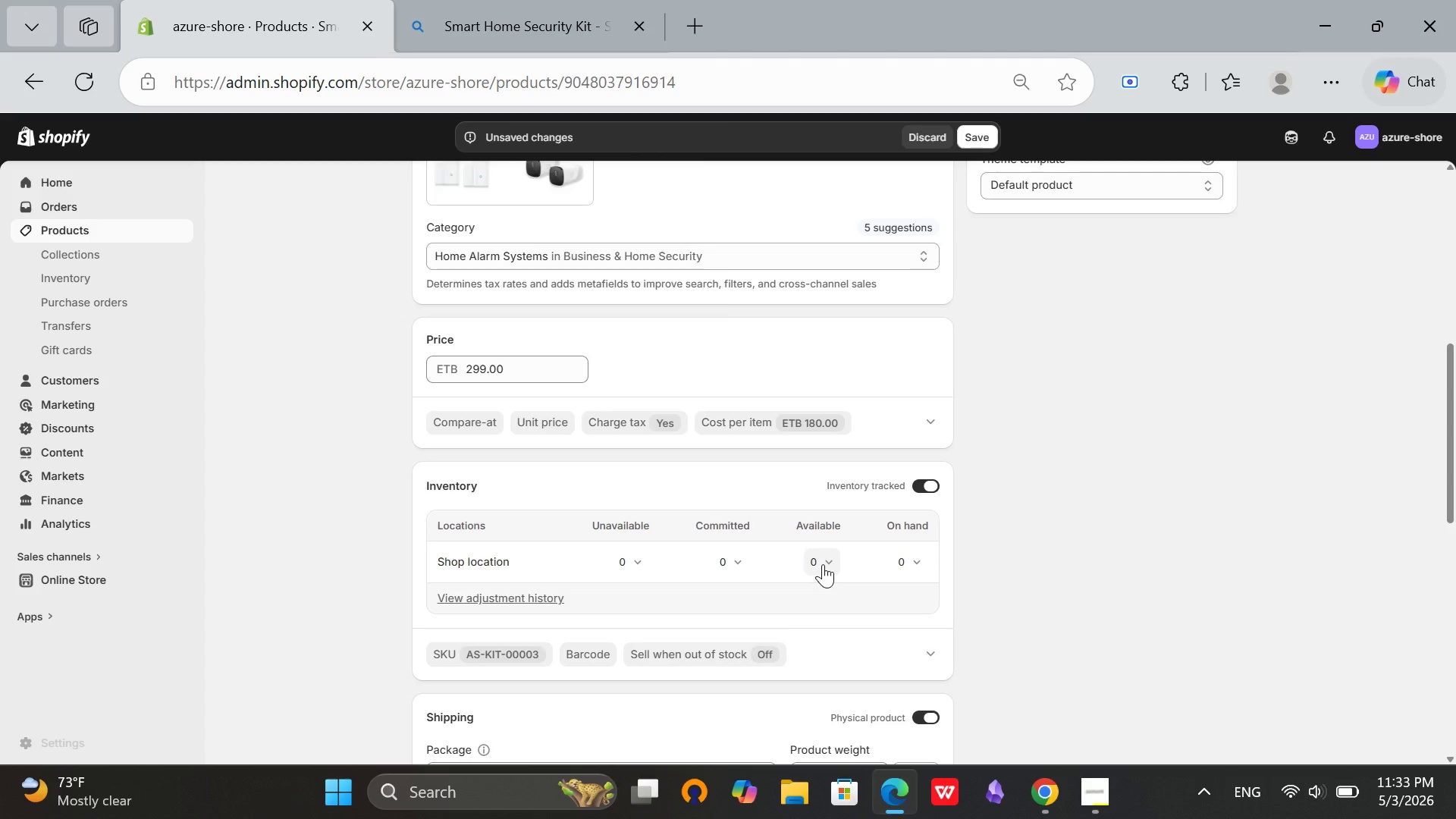 
left_click([823, 564])
 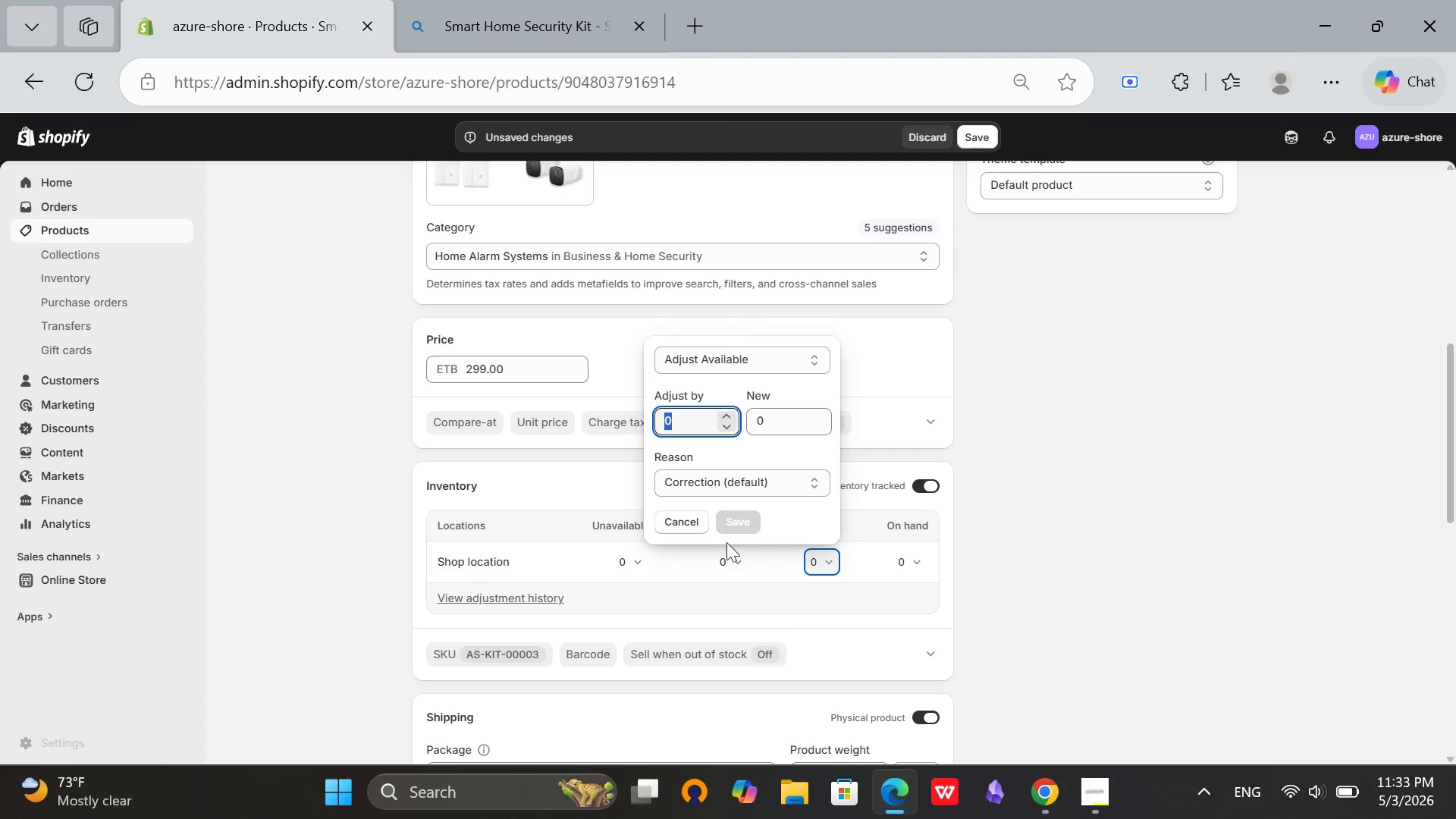 
type(12)
 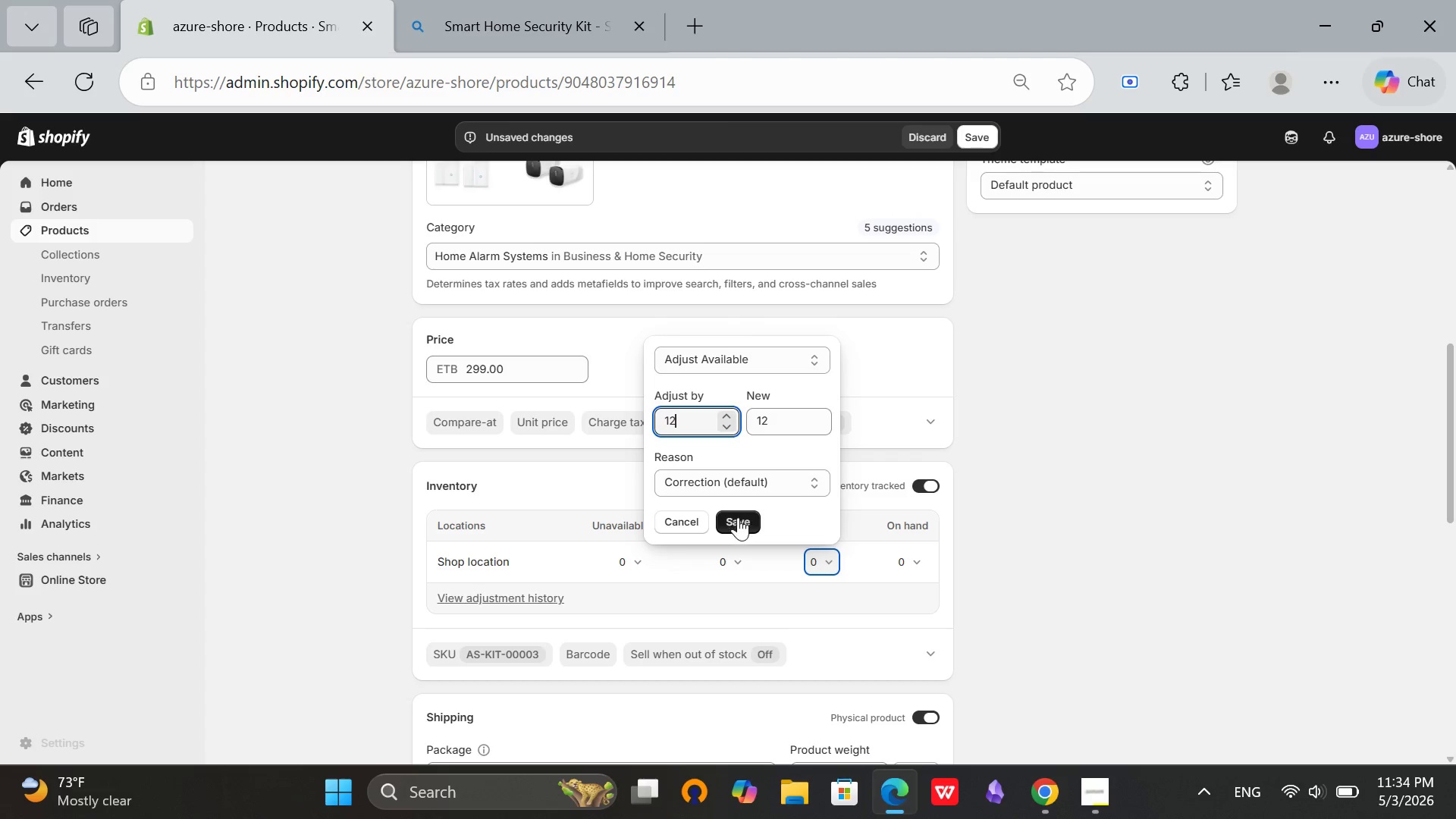 
left_click([737, 519])
 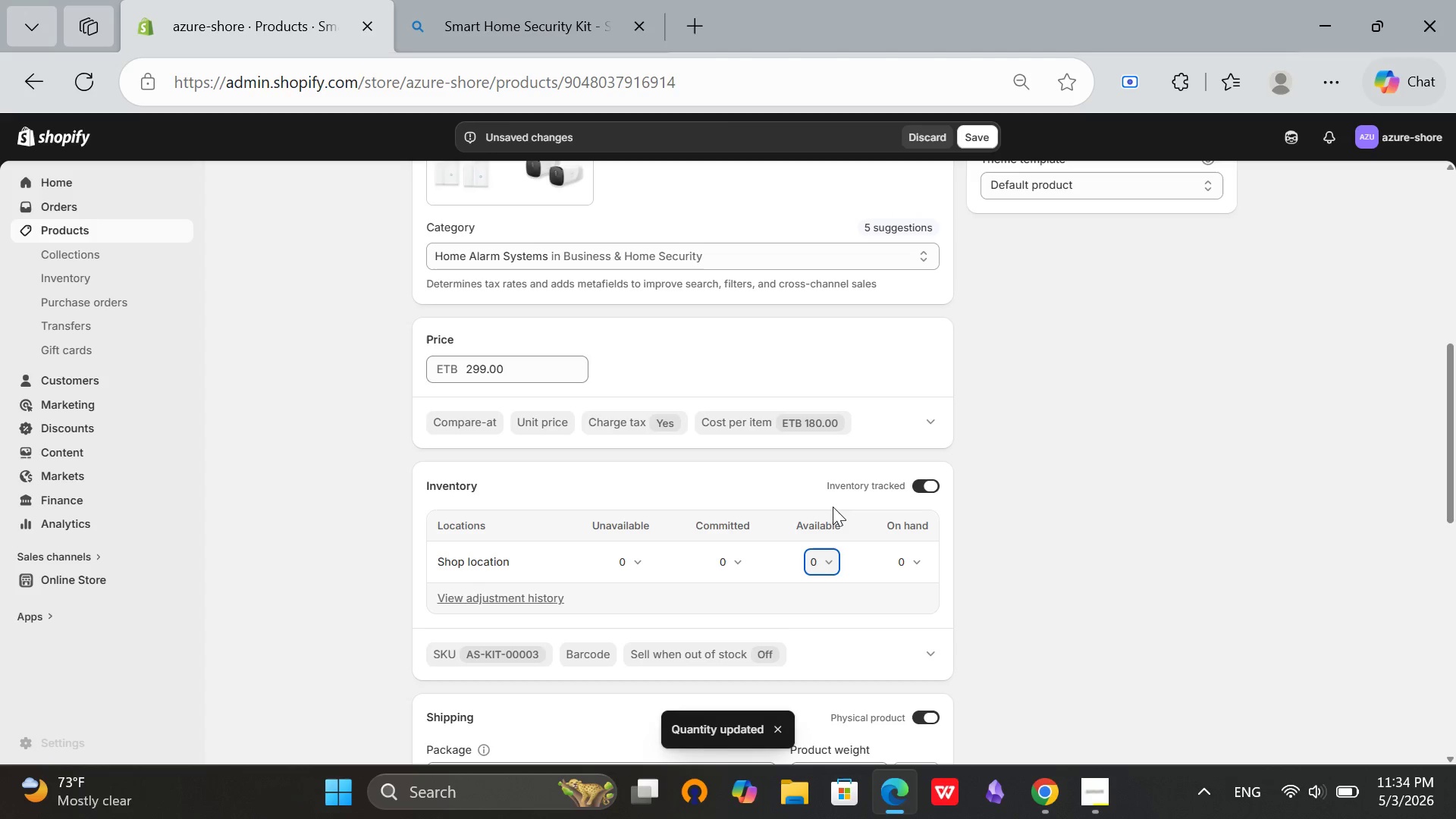 
scroll: coordinate [811, 556], scroll_direction: down, amount: 4.0
 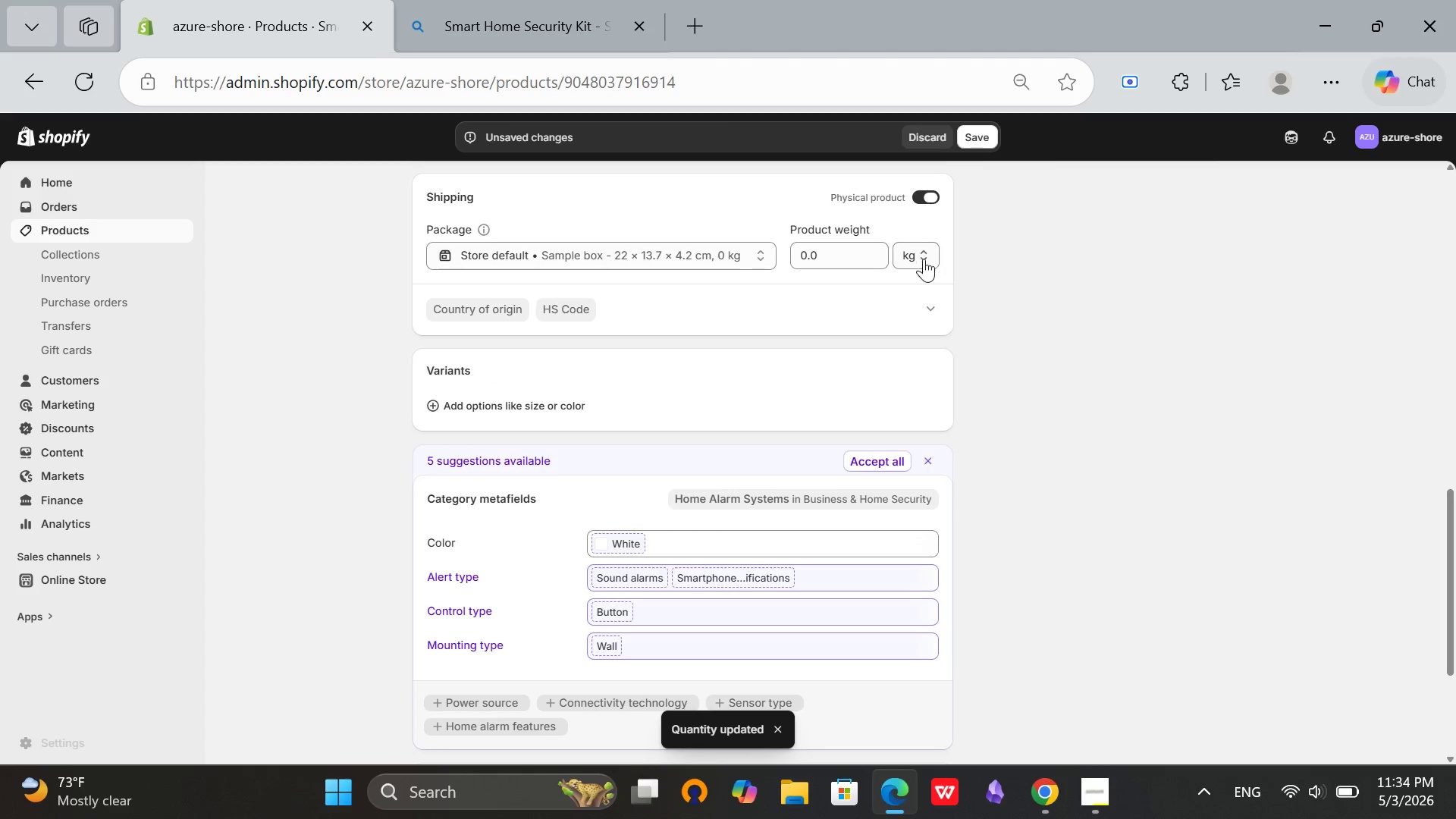 
left_click([924, 259])
 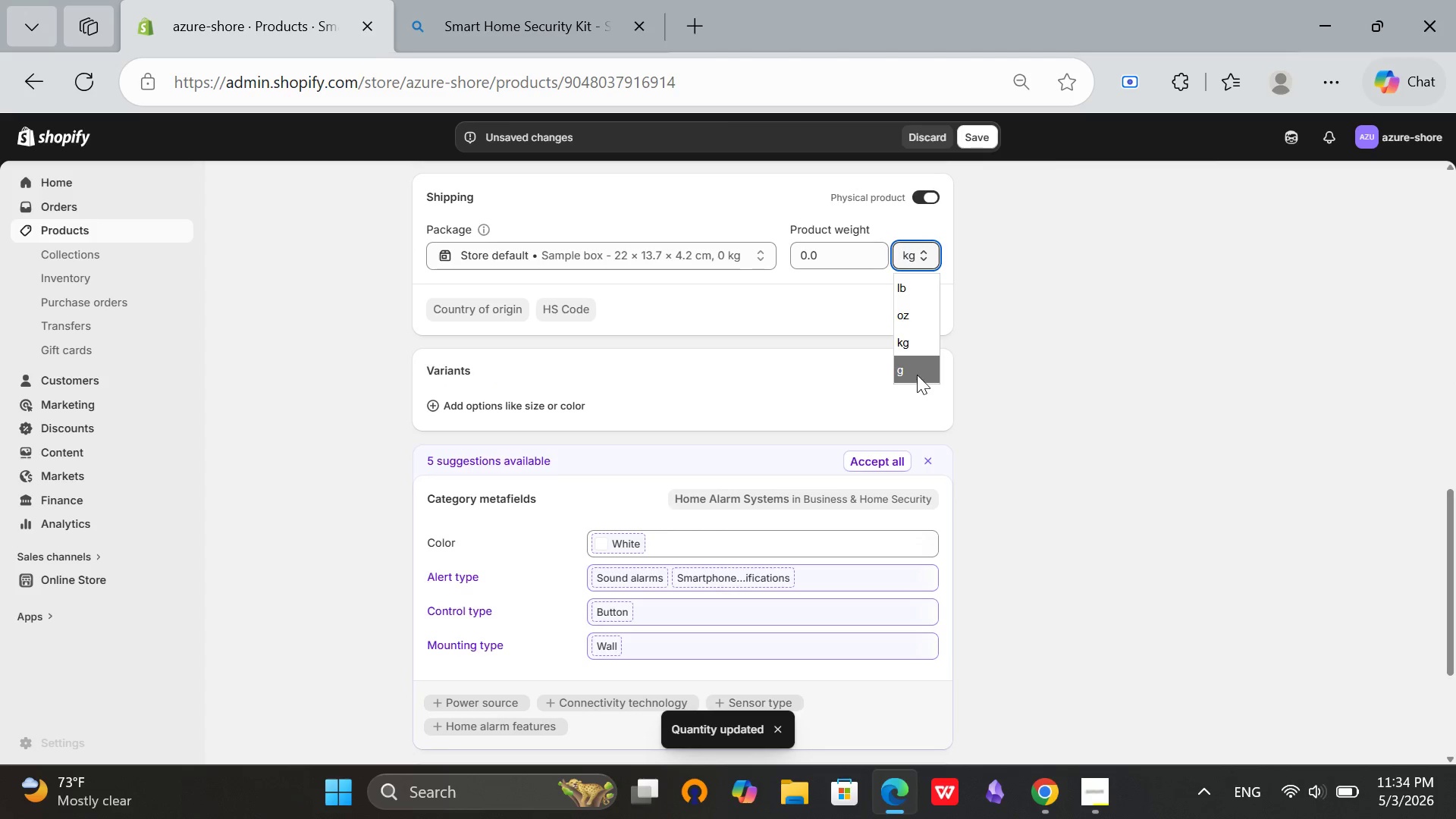 
left_click([917, 374])
 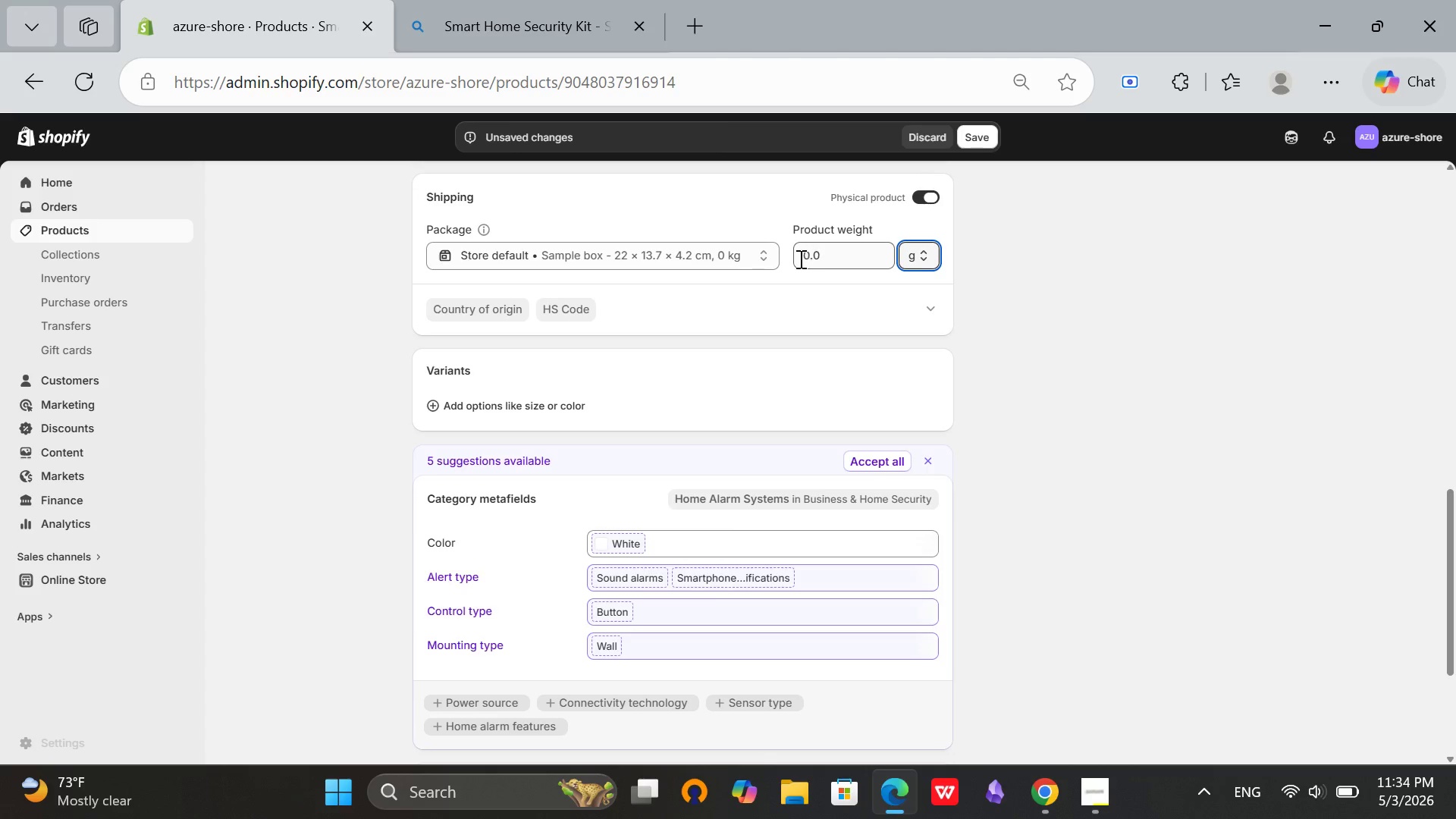 
left_click([803, 256])
 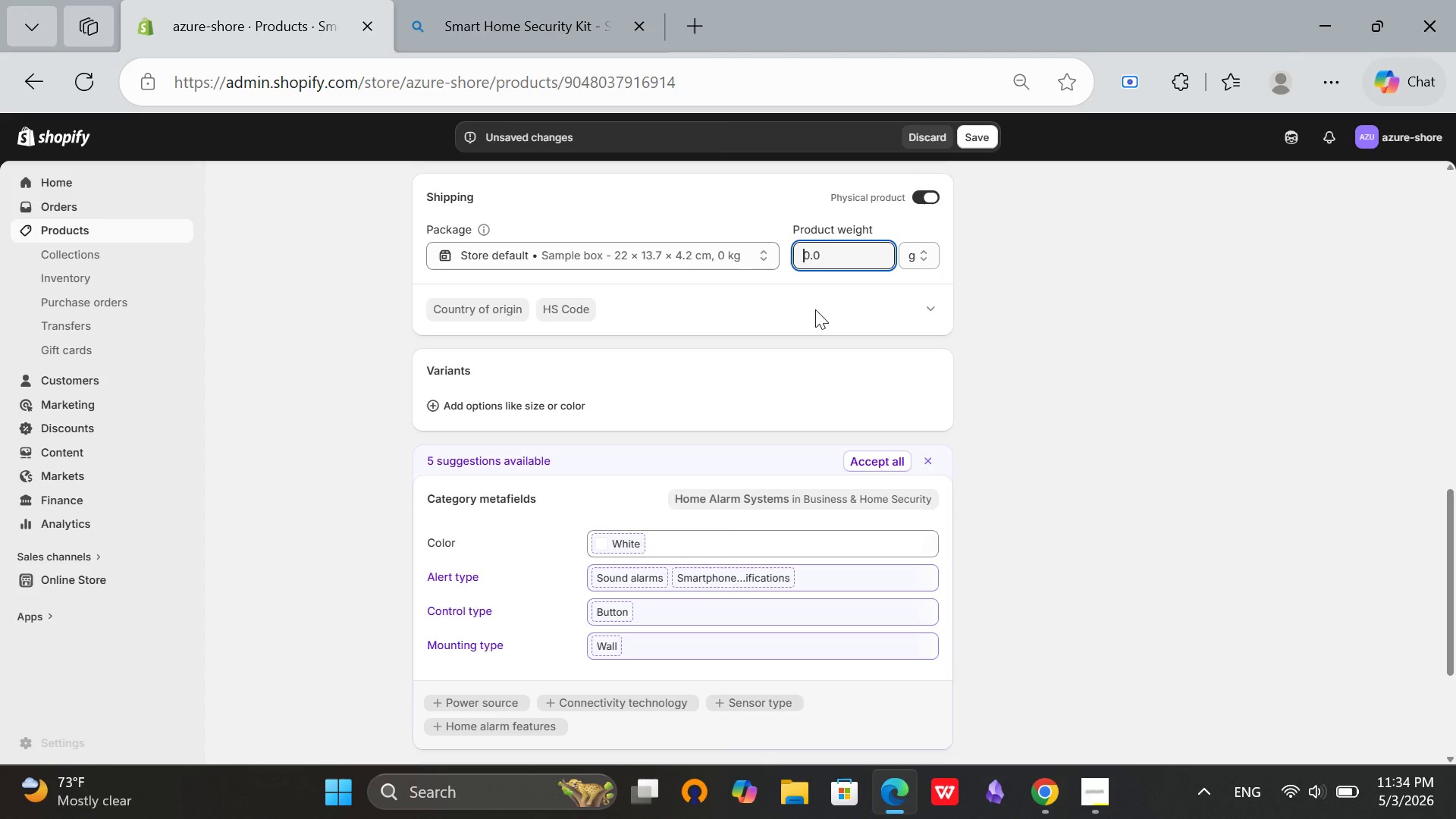 
type(80)
 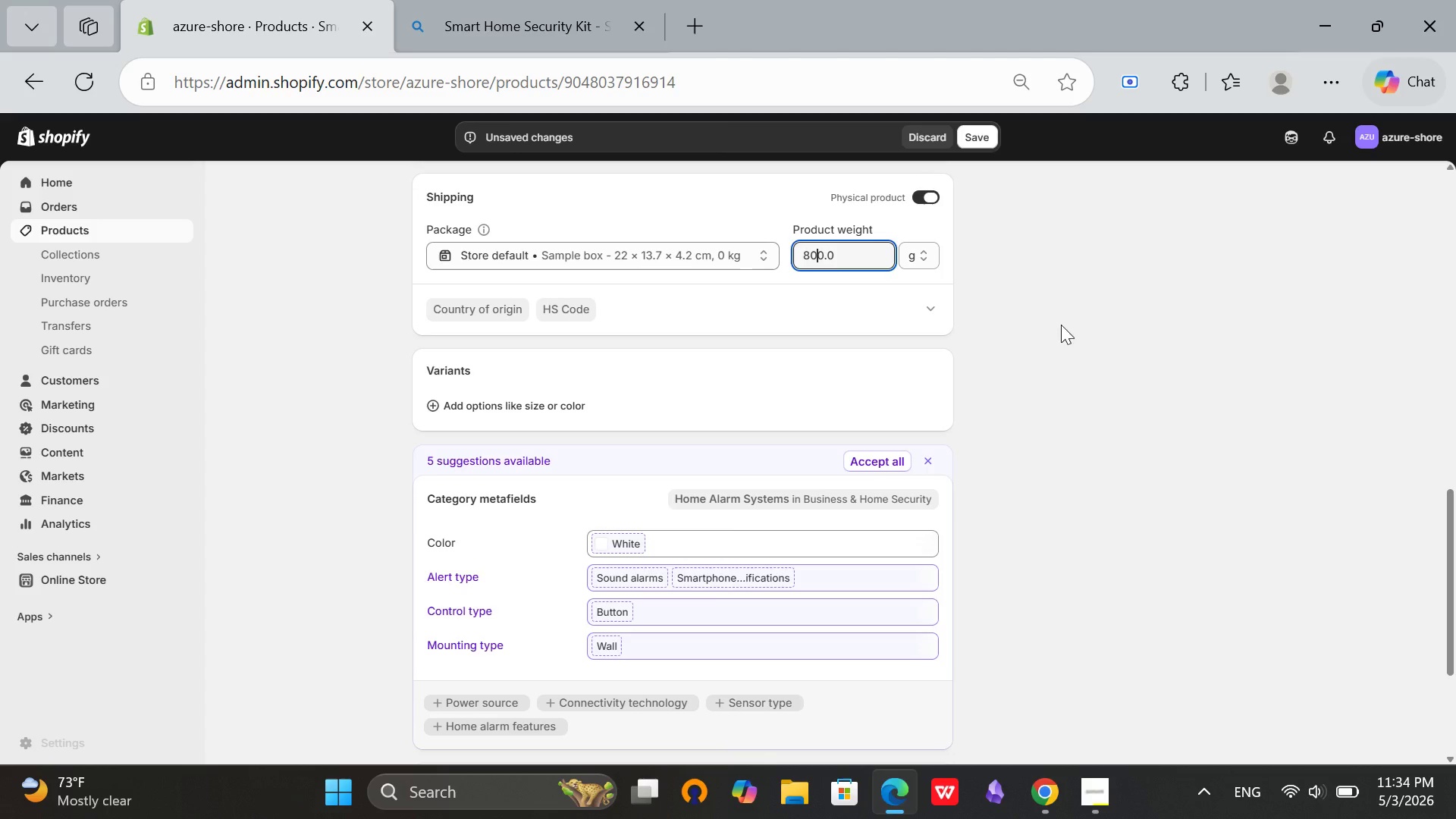 
left_click([1061, 323])
 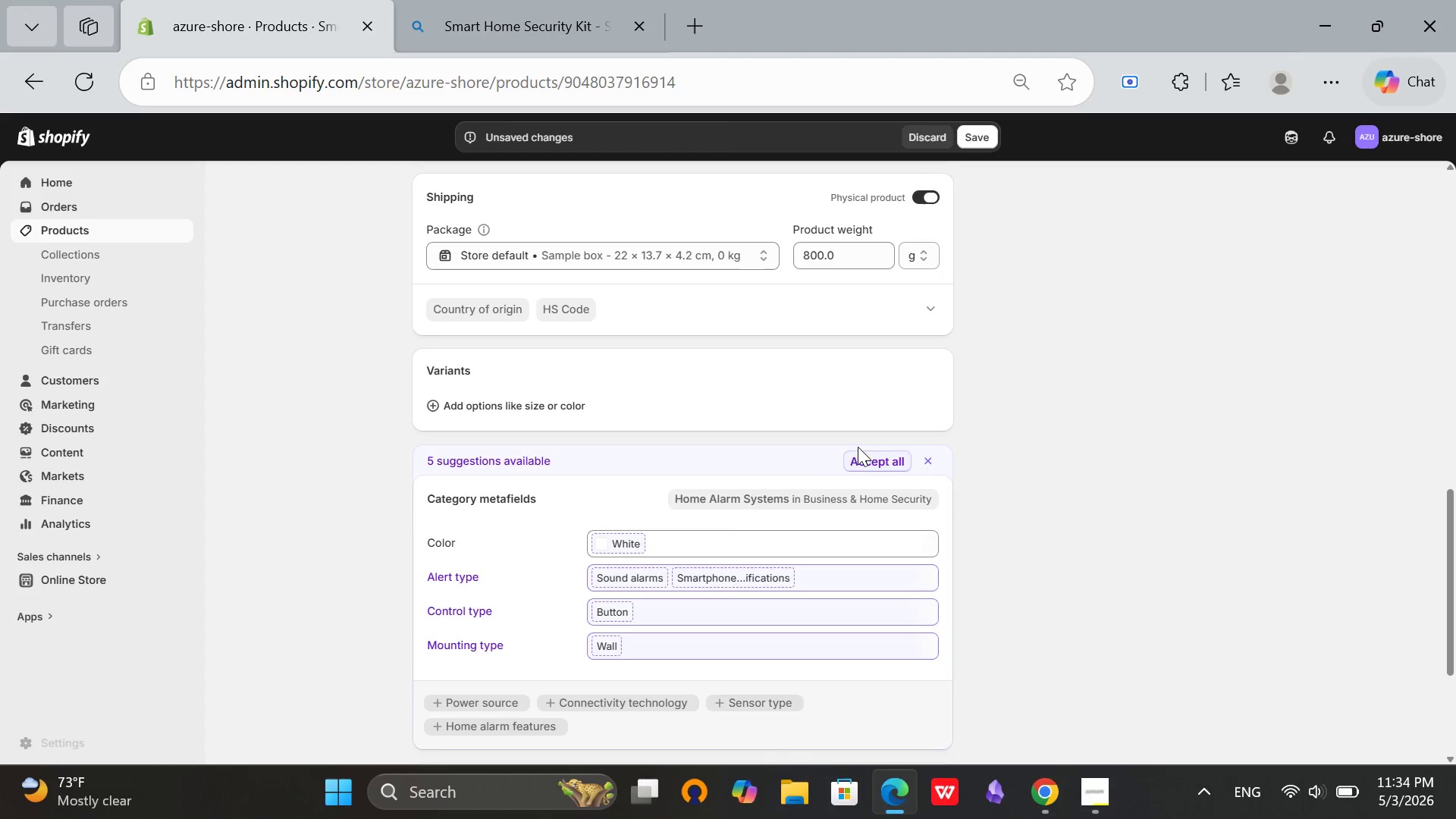 
scroll: coordinate [862, 444], scroll_direction: up, amount: 1.0
 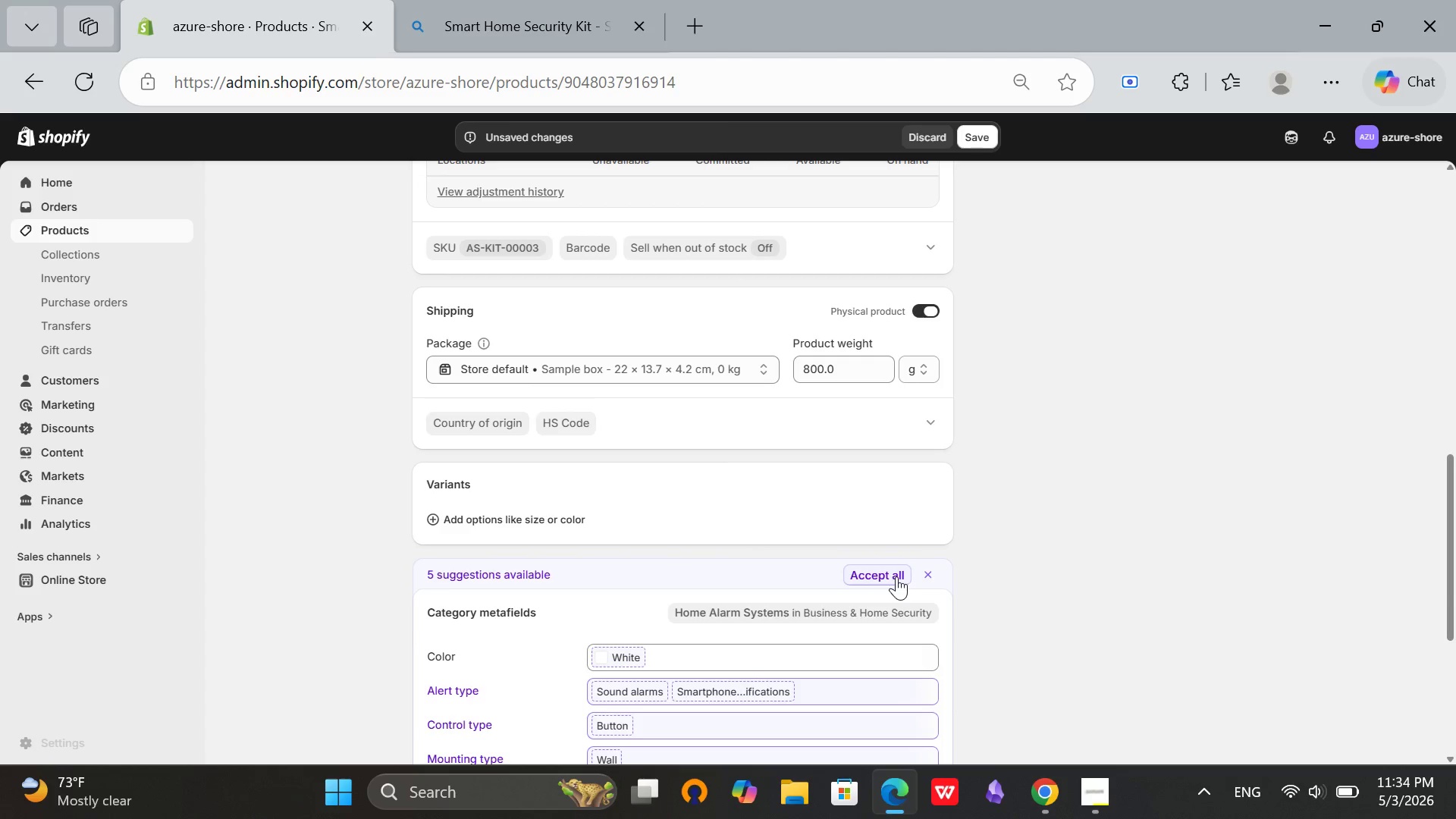 
left_click([896, 576])
 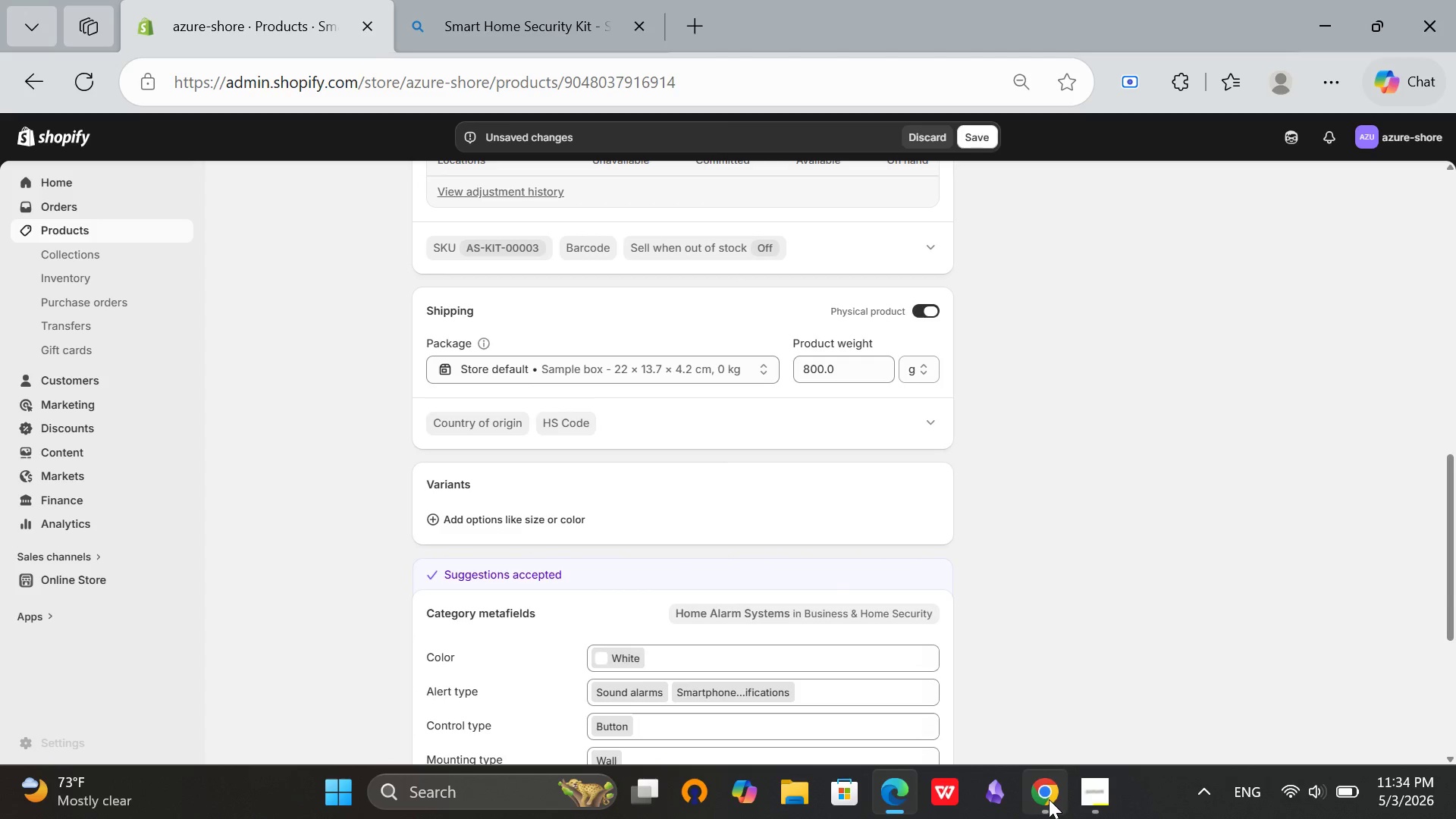 
left_click([1049, 799])
 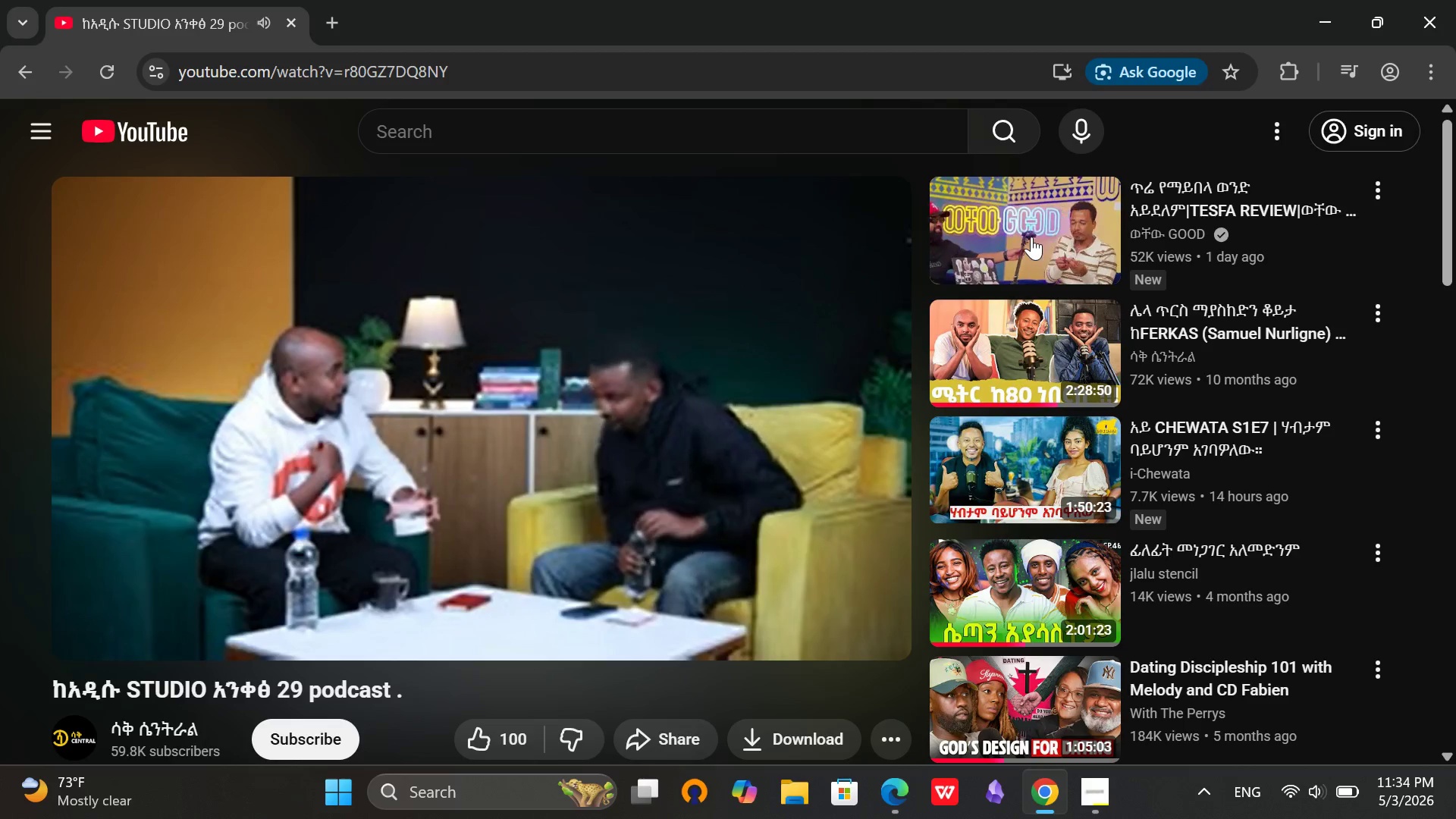 
left_click([1031, 237])
 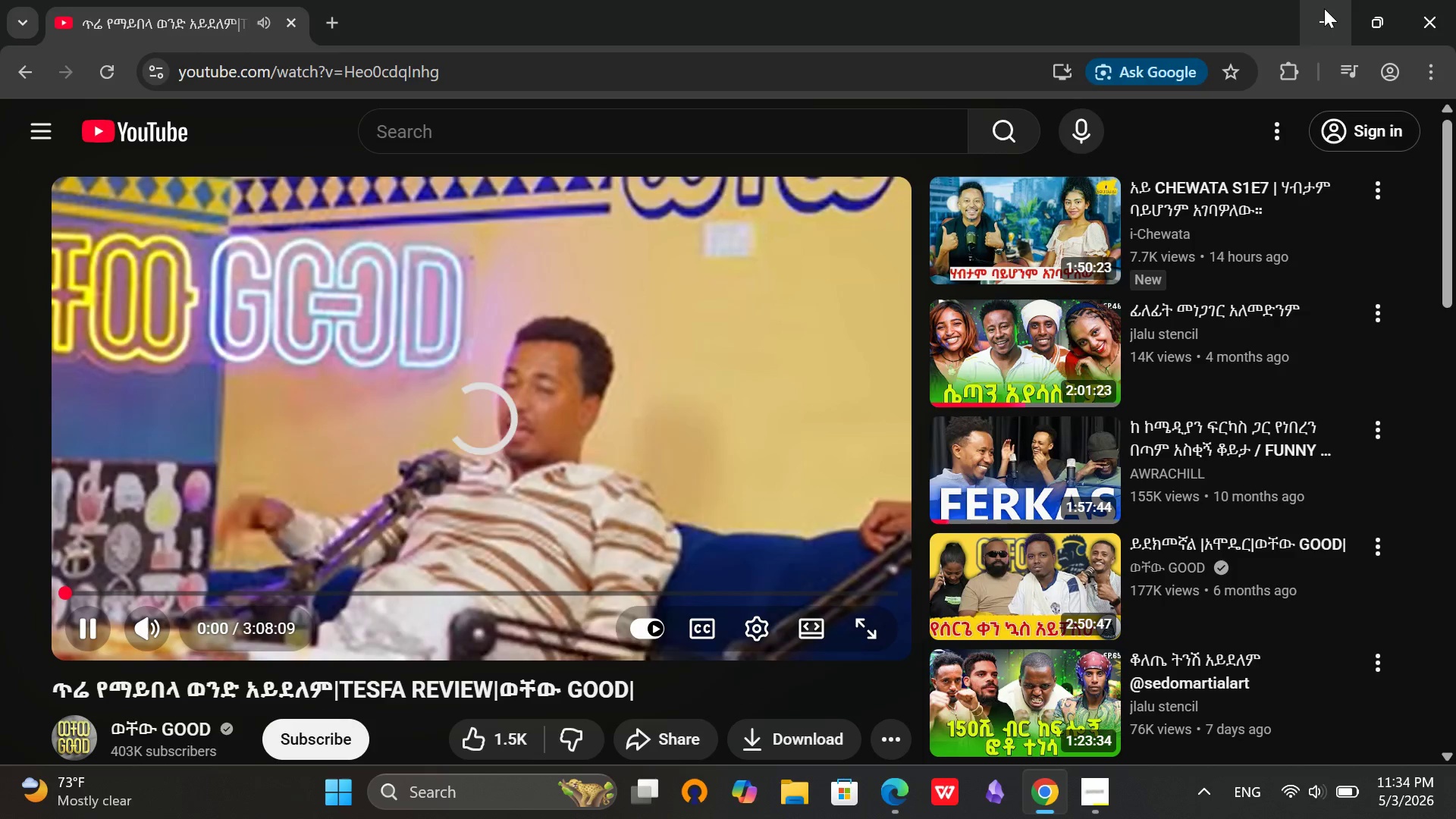 
left_click([1324, 8])
 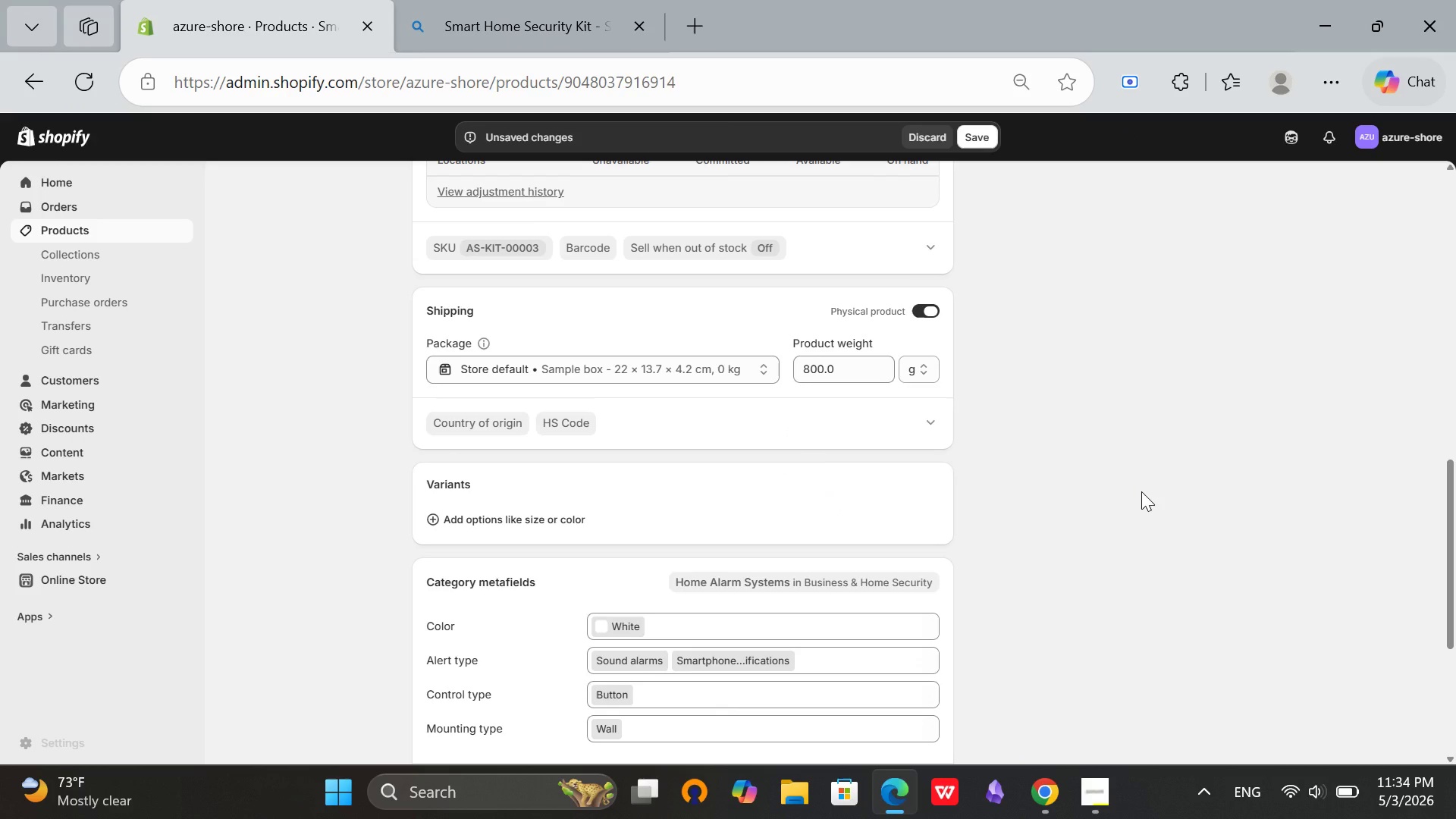 
scroll: coordinate [1141, 491], scroll_direction: none, amount: 0.0
 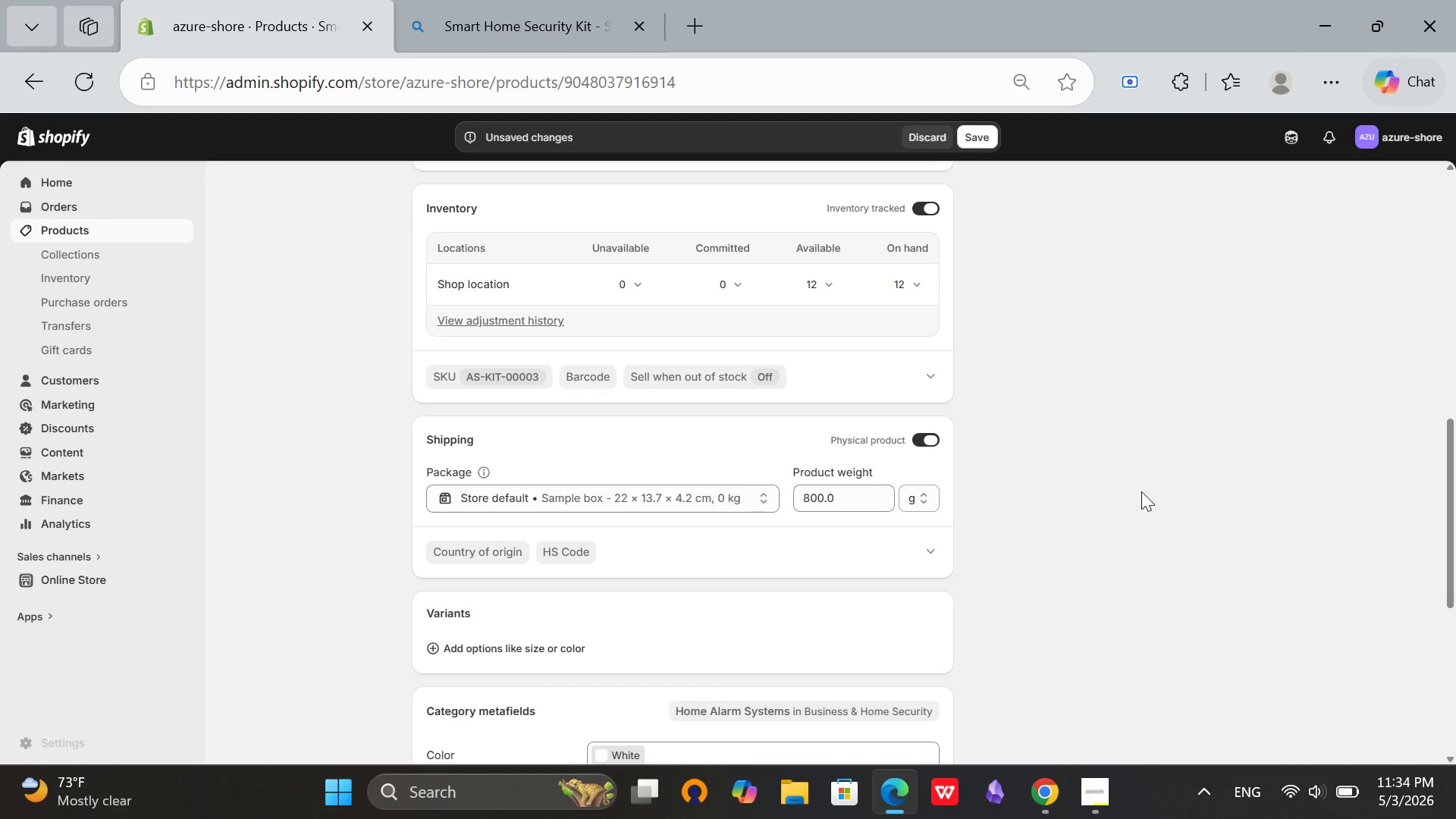 
scroll: coordinate [1128, 498], scroll_direction: down, amount: 4.0
 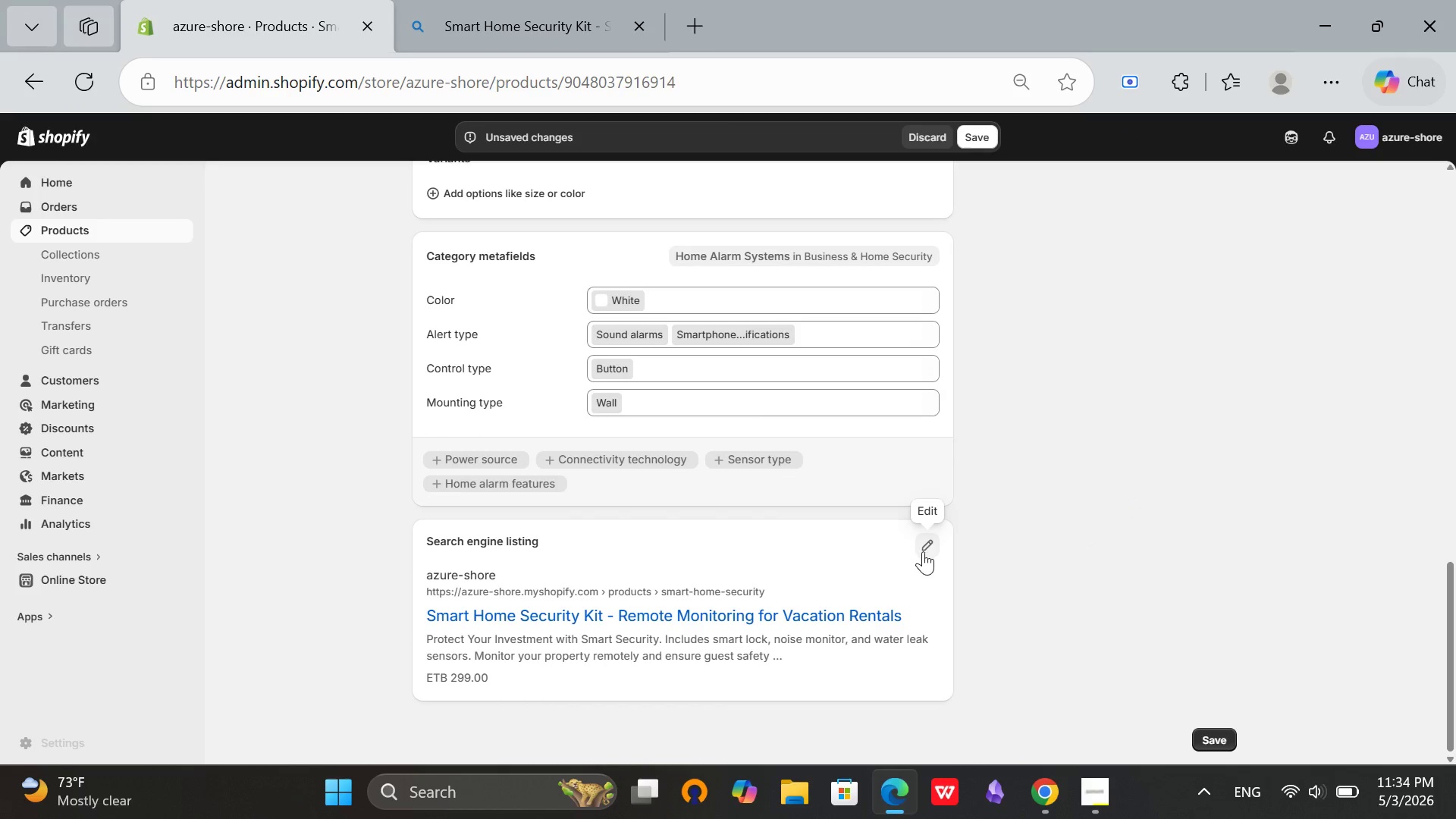 
left_click([923, 551])
 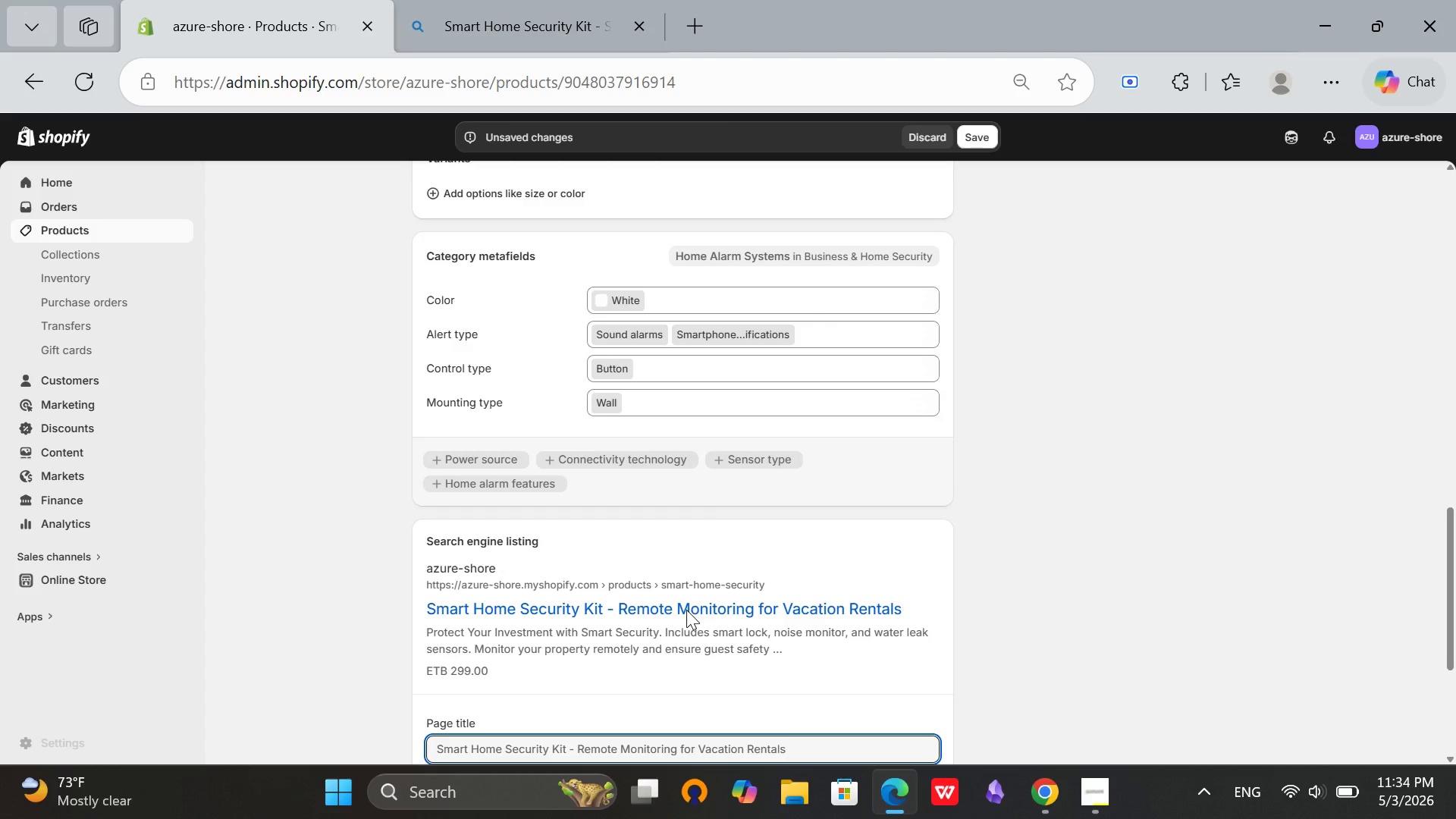 
scroll: coordinate [686, 611], scroll_direction: down, amount: 1.0
 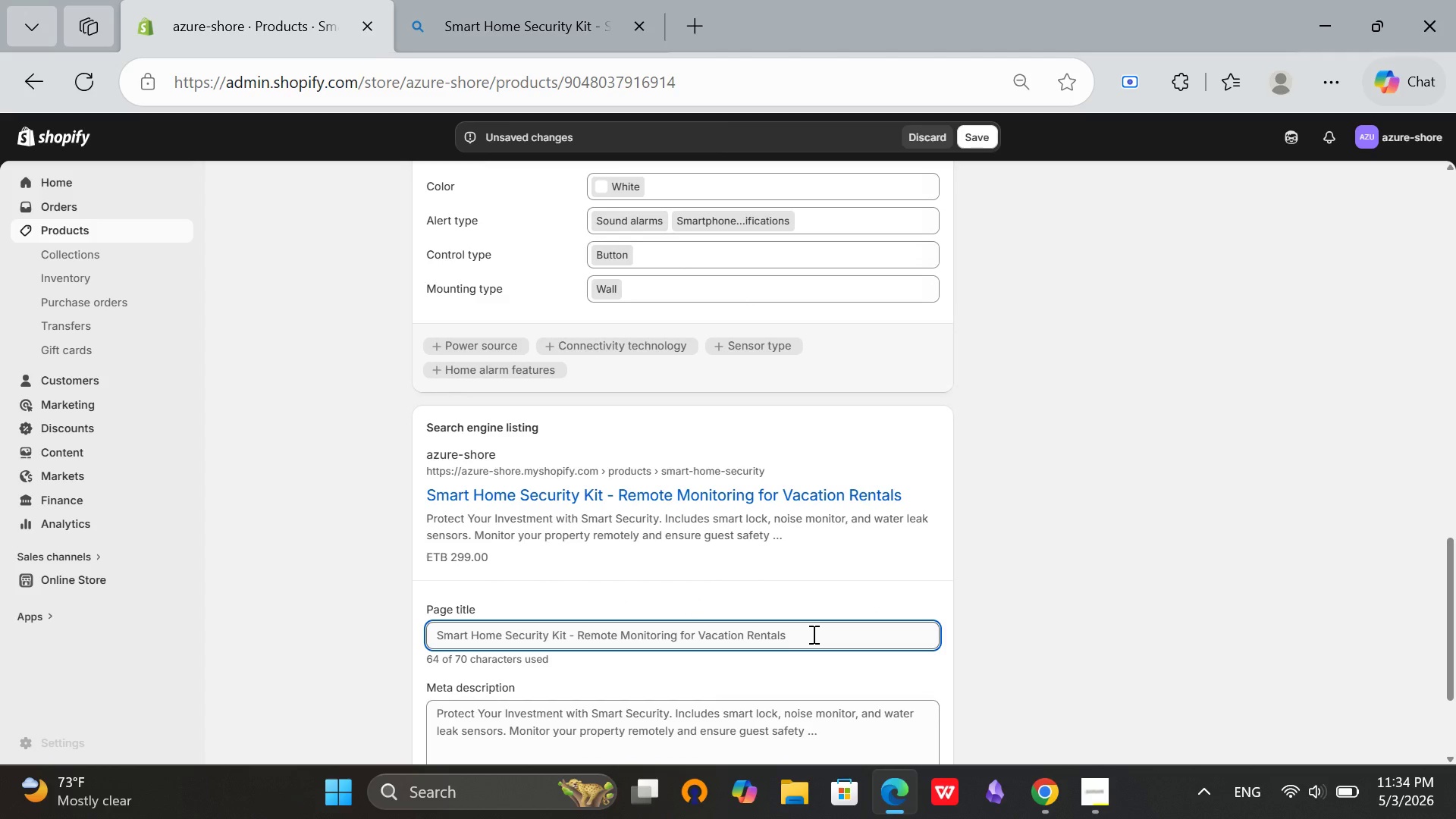 
left_click([812, 634])
 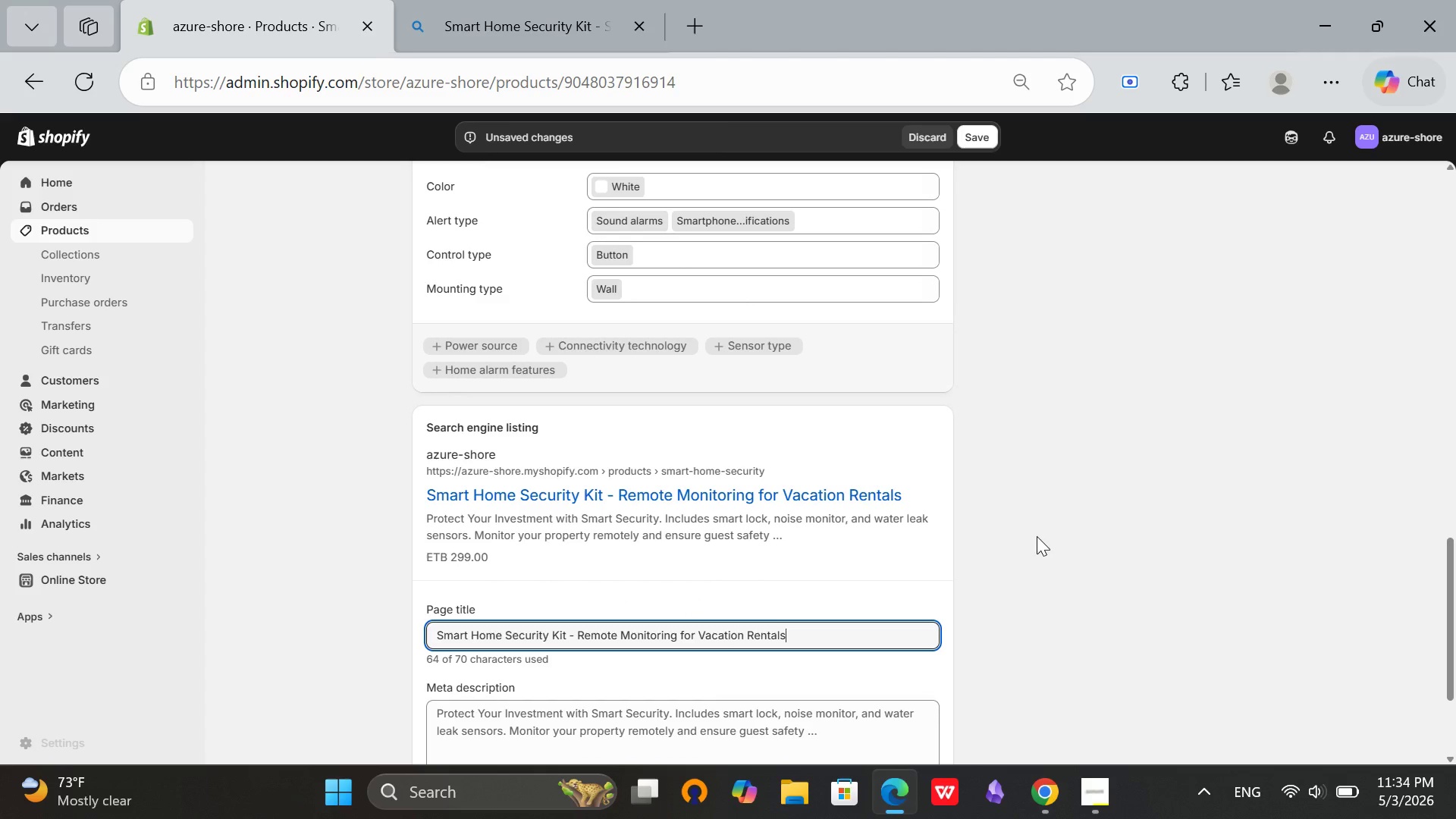 
wait(7.03)
 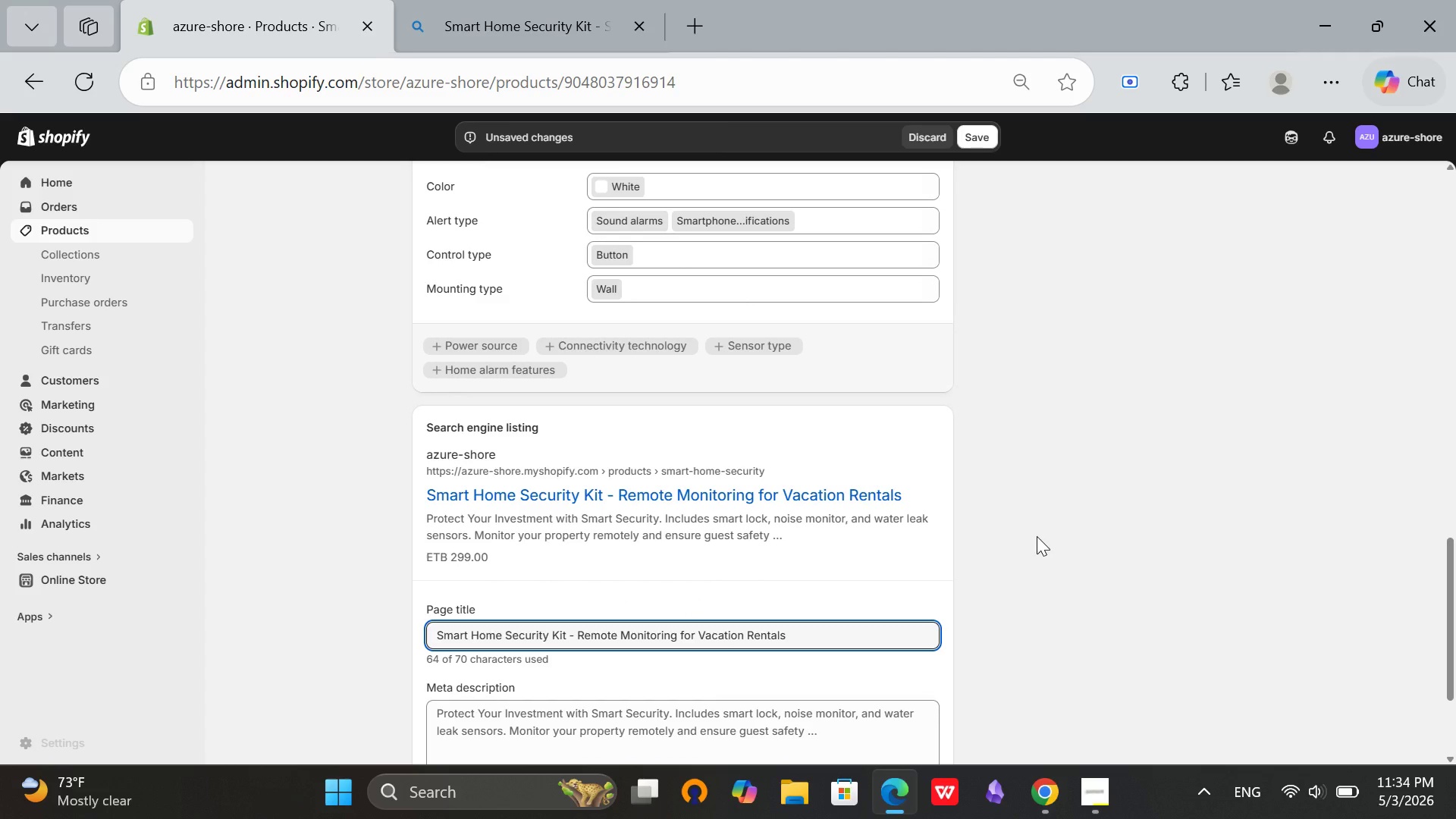 
scroll: coordinate [742, 477], scroll_direction: up, amount: 3.0
 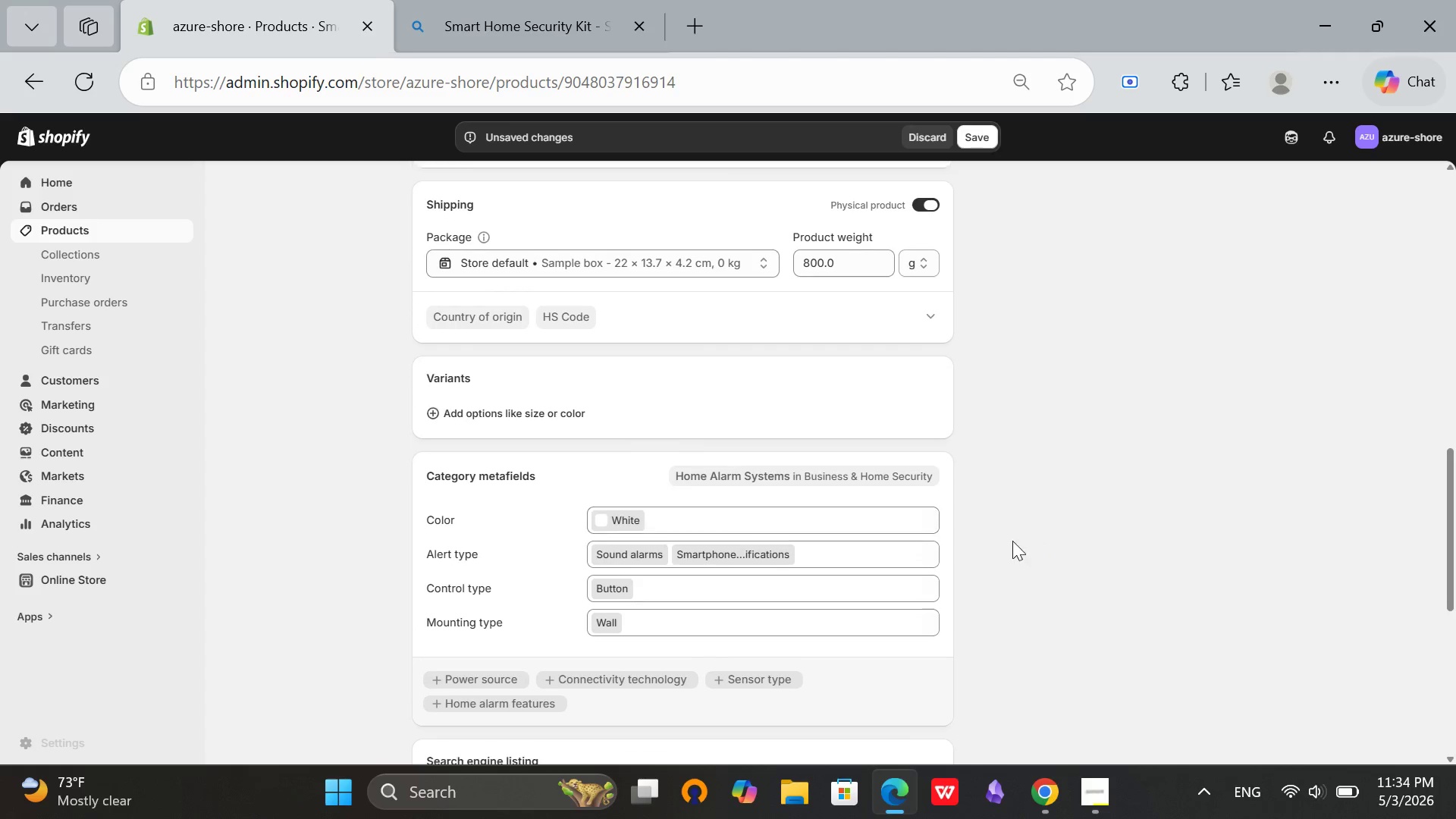 
scroll: coordinate [1096, 540], scroll_direction: down, amount: 9.0
 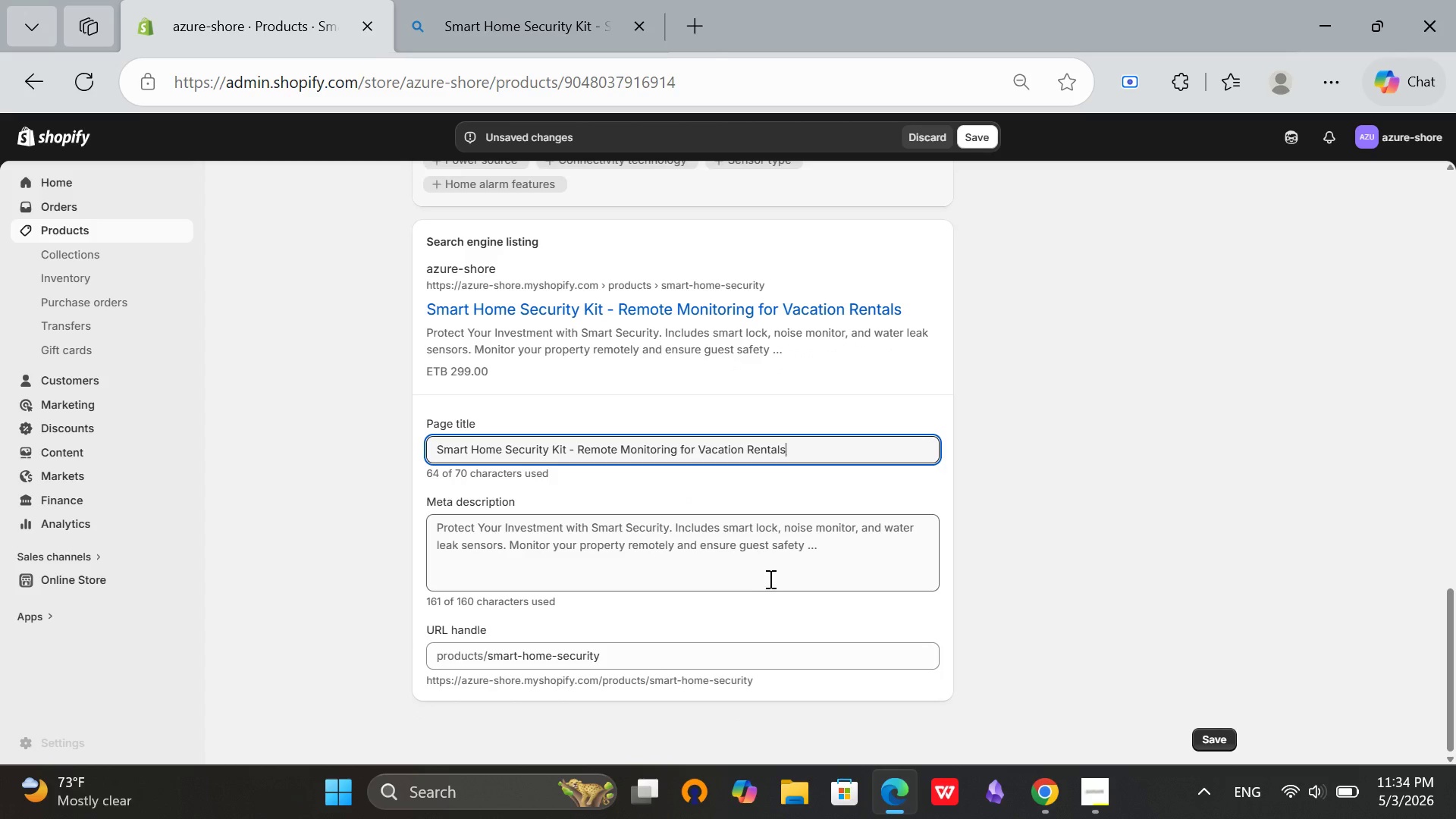 
left_click([769, 579])
 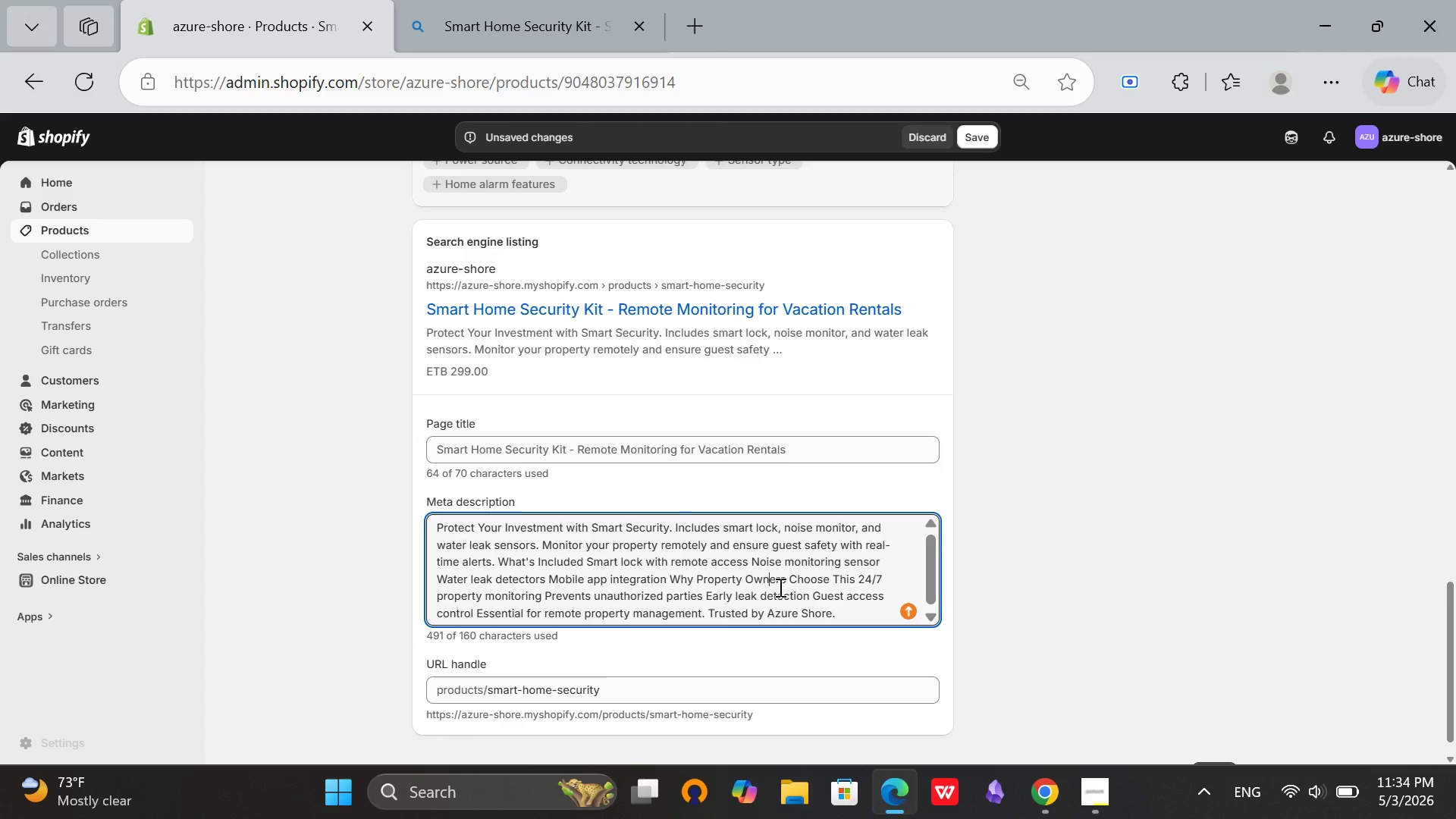 
key(Control+ControlLeft)
 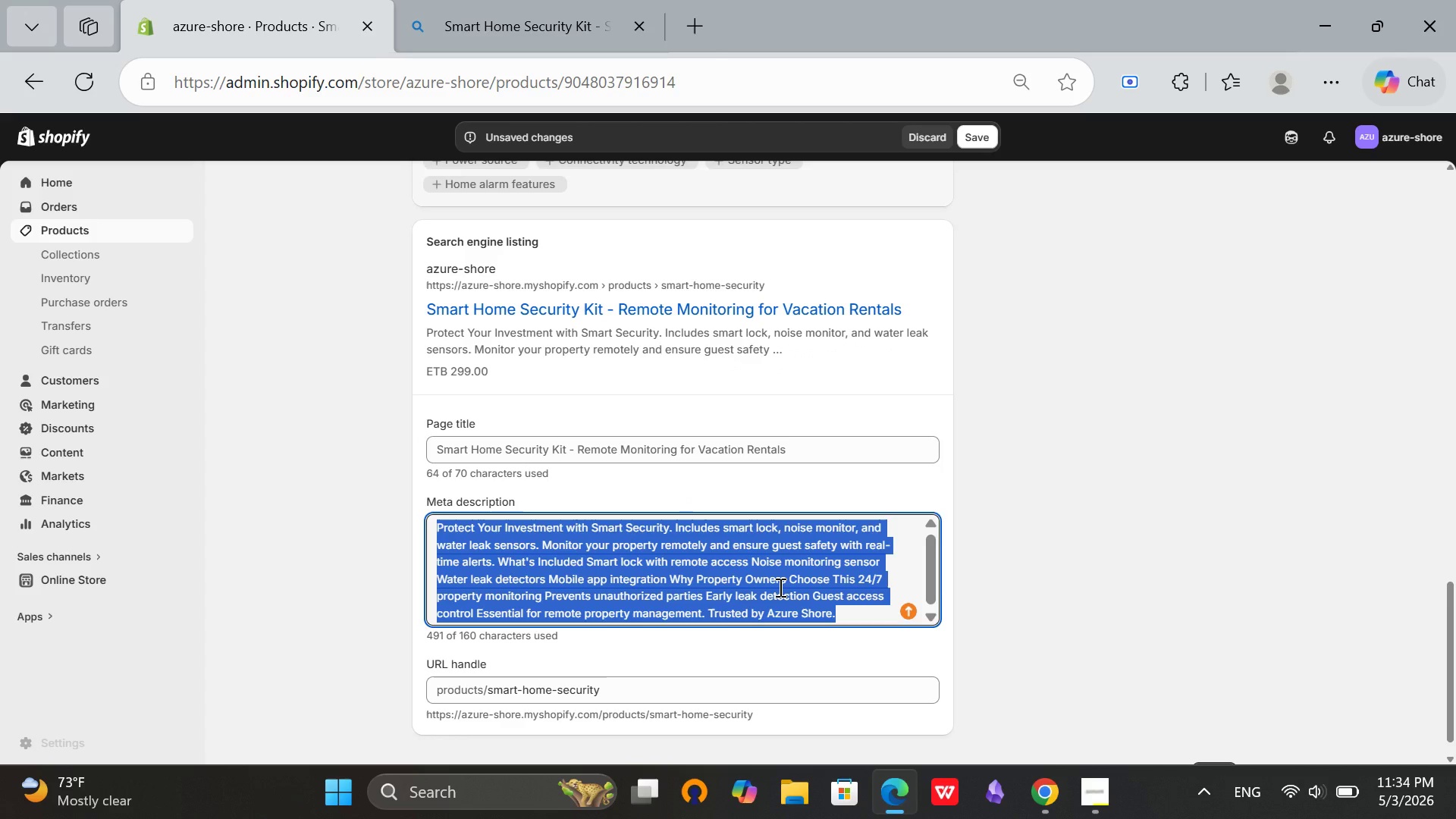 
key(Control+A)
 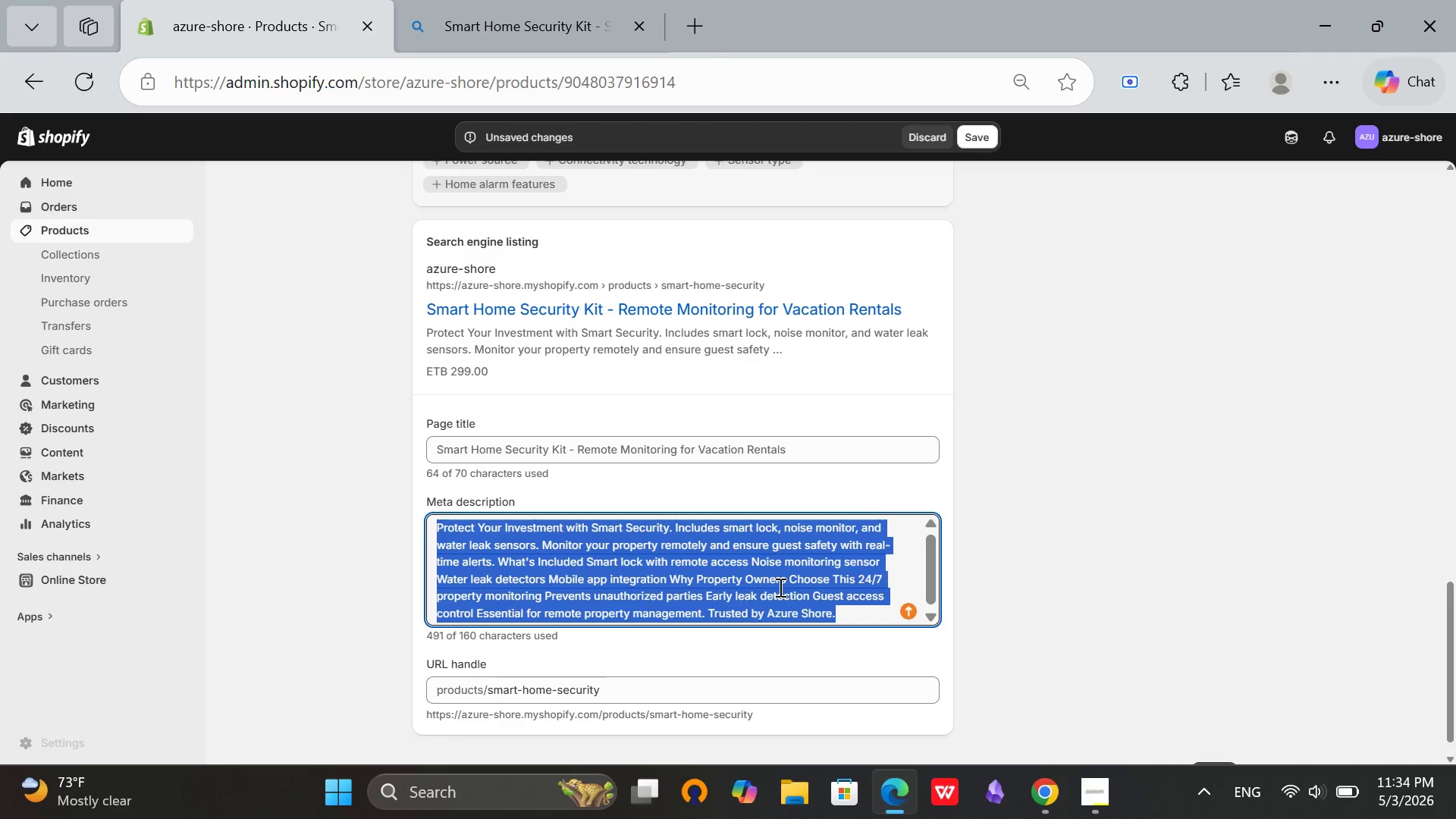 
key(Backspace)
type(Smart home security kit for vacation rentals. Remote)
 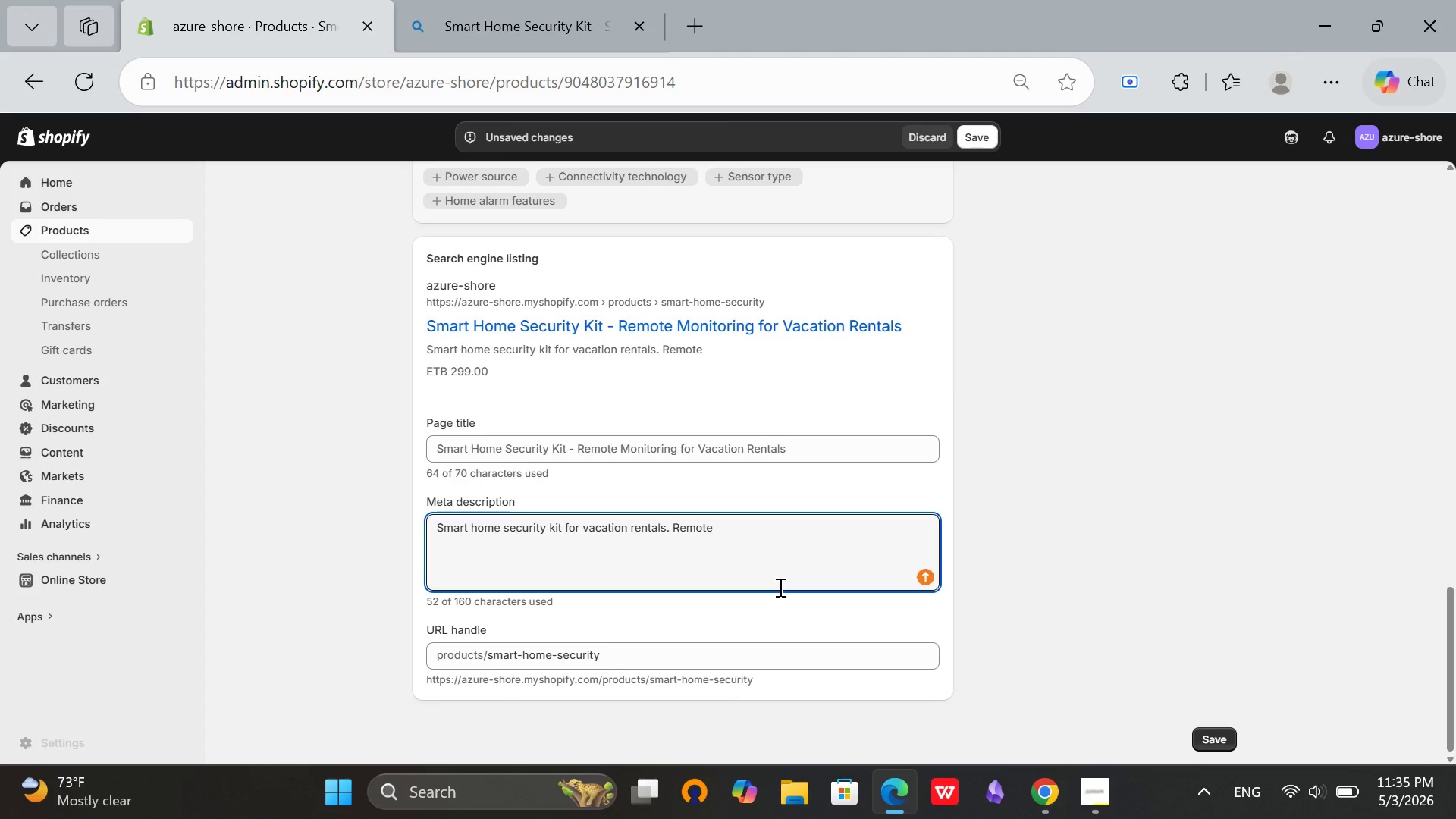 
type( monitoring with smart lock, noise)
 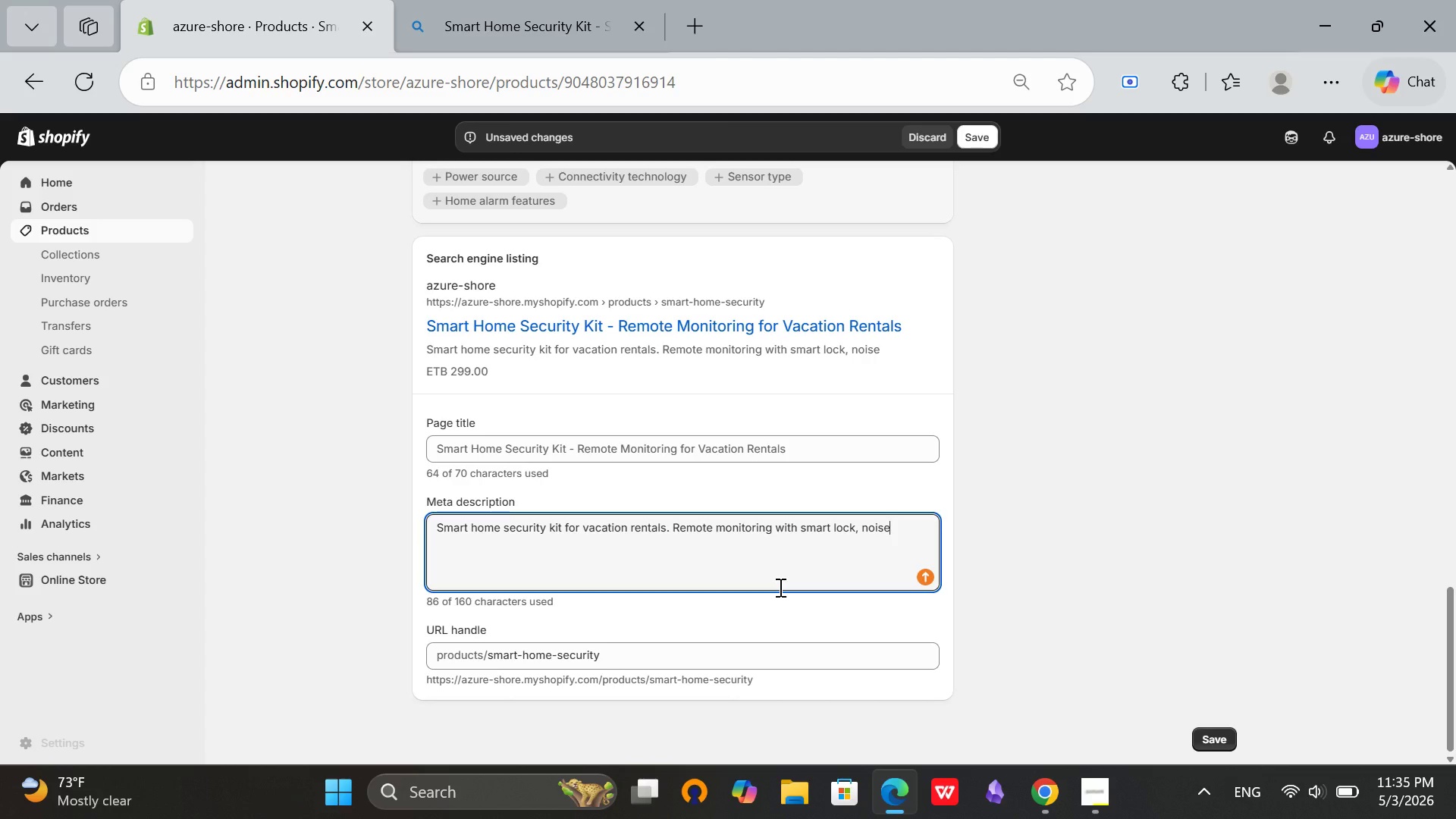 
type( sensor, and leak detection. Protect your prope)
key(Backspace)
type(erty investment.)
 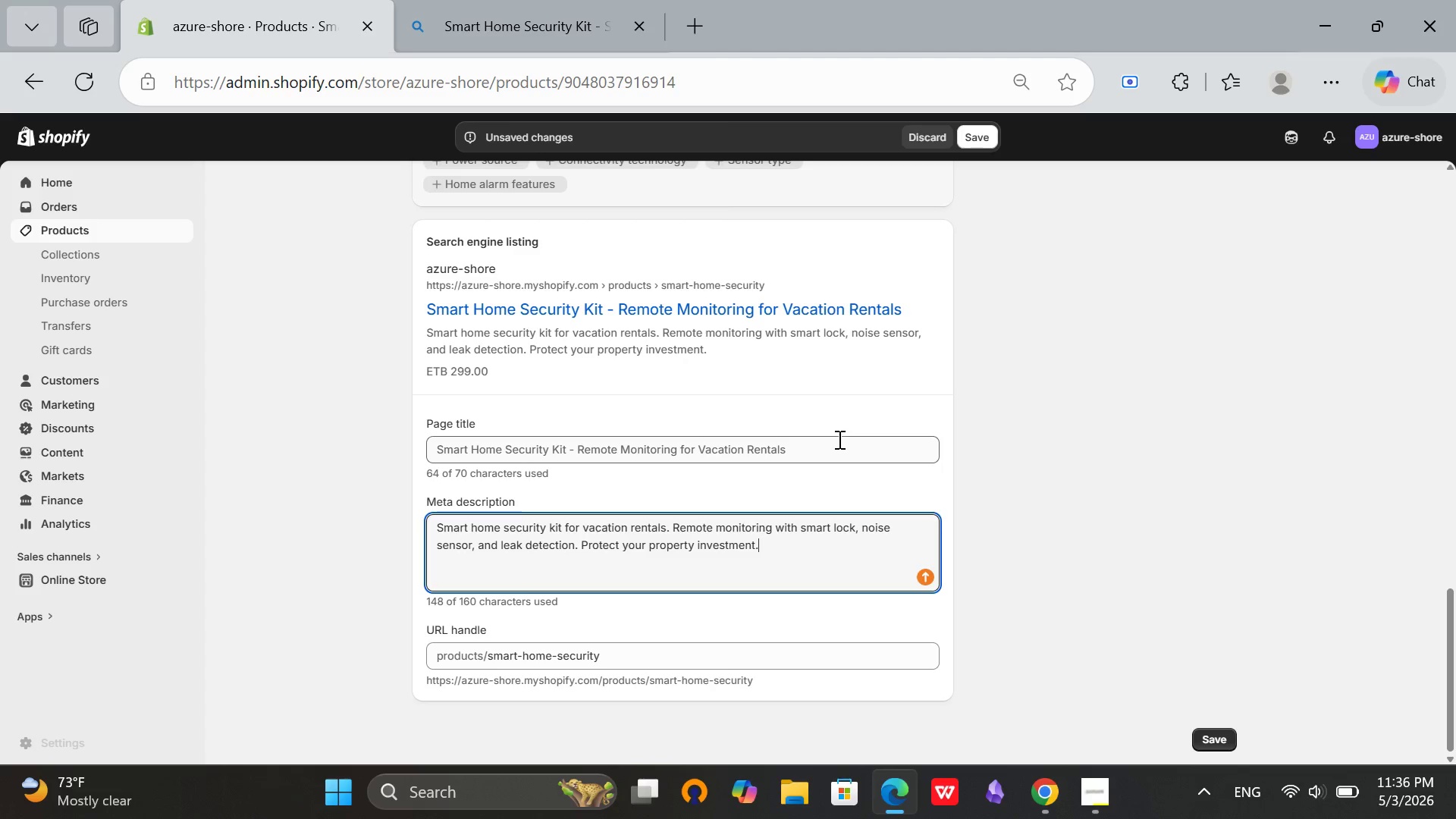 
scroll: coordinate [851, 415], scroll_direction: up, amount: 6.0
 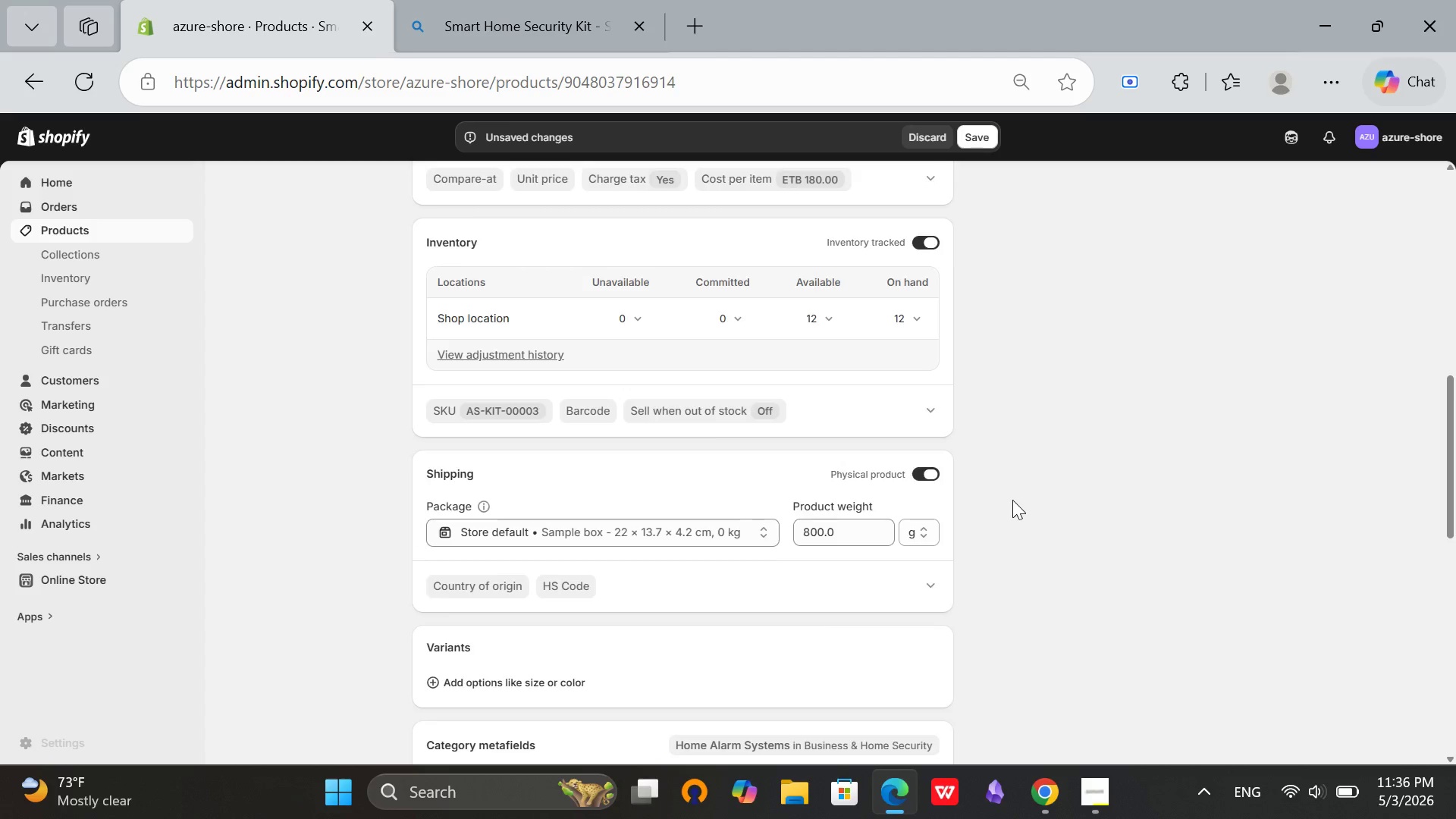 
scroll: coordinate [1012, 500], scroll_direction: none, amount: 0.0
 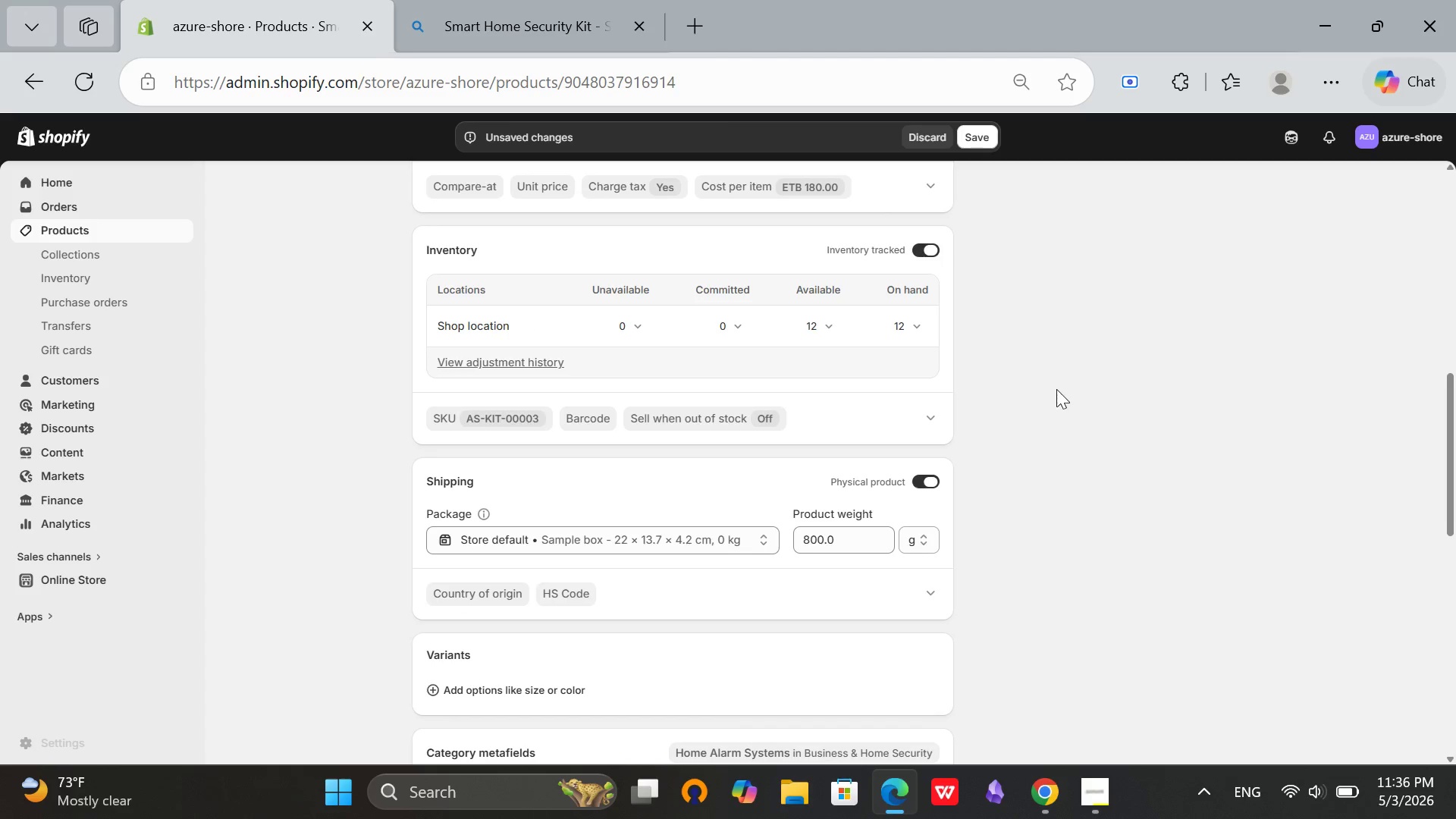 
scroll: coordinate [1052, 394], scroll_direction: up, amount: 6.0
 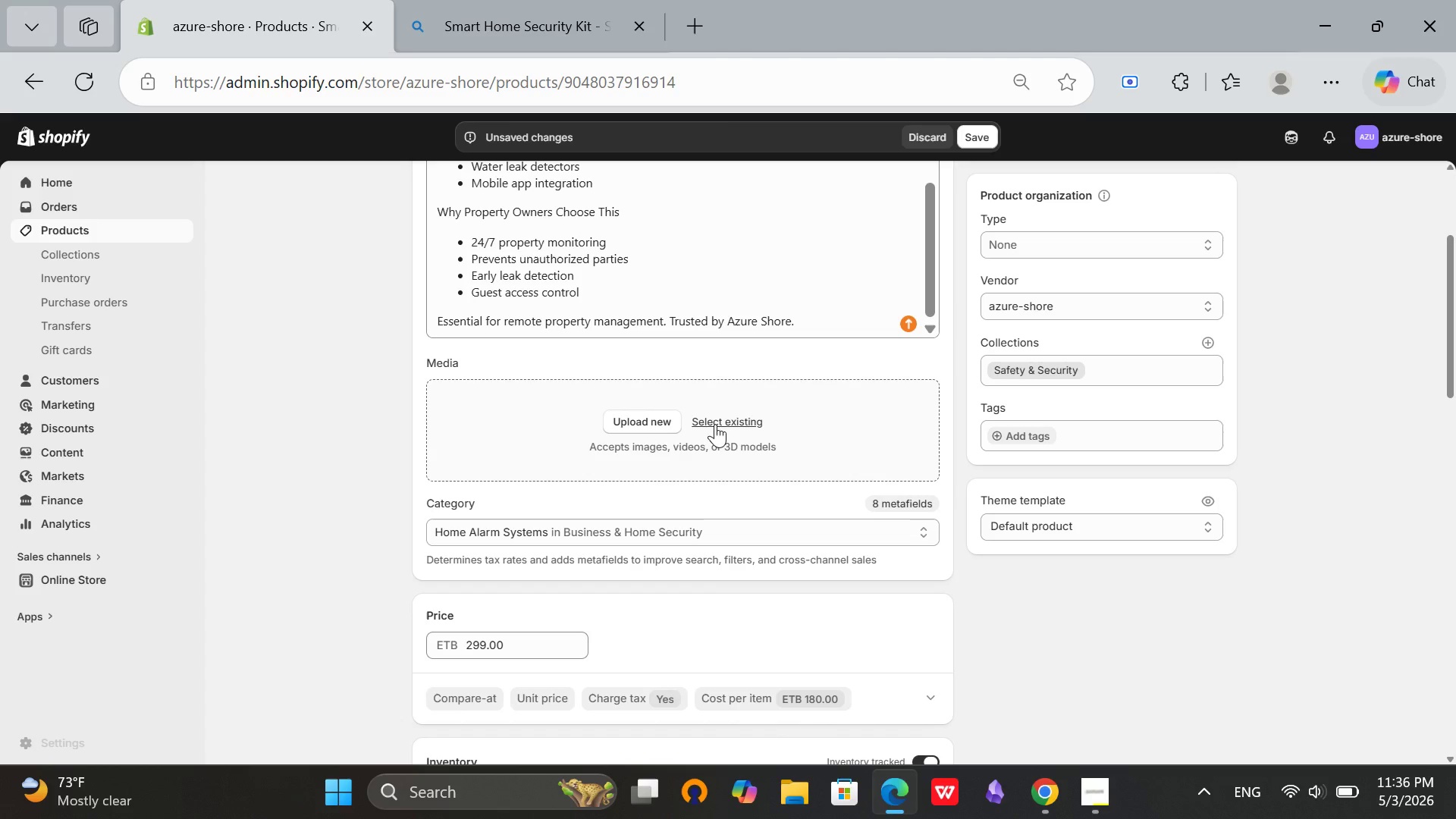 
left_click([717, 422])
 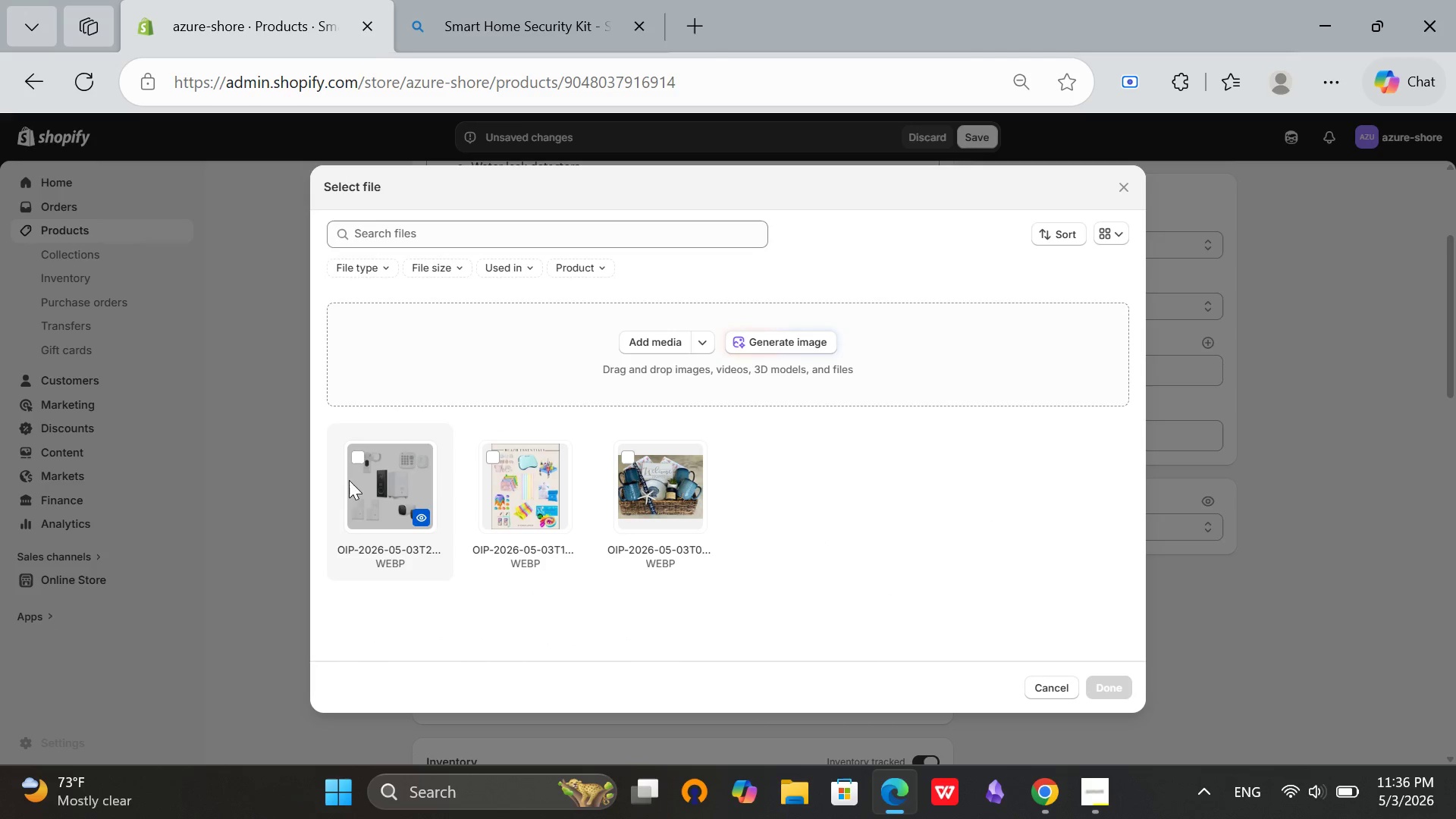 
left_click([352, 452])
 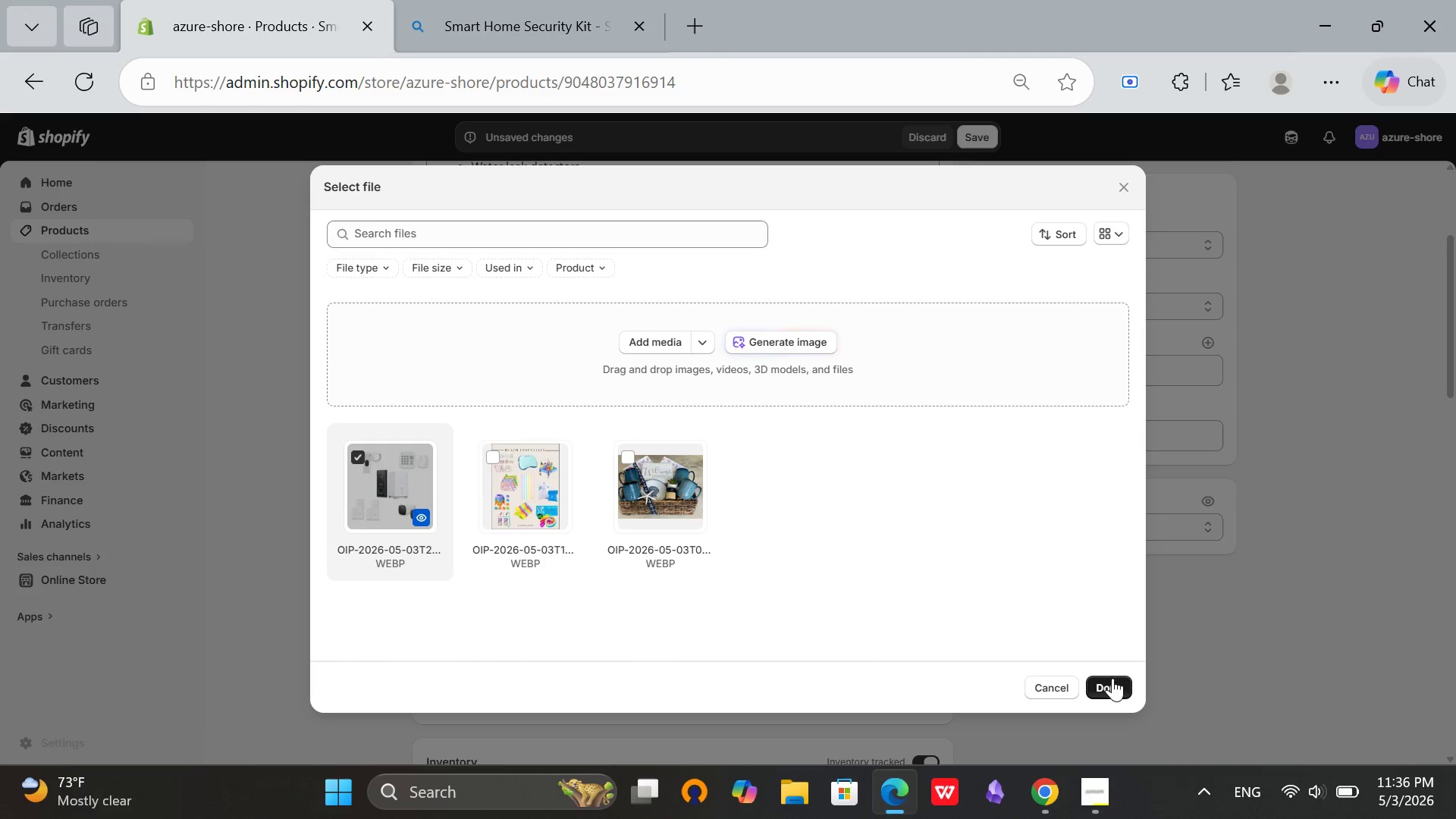 
left_click([1111, 679])
 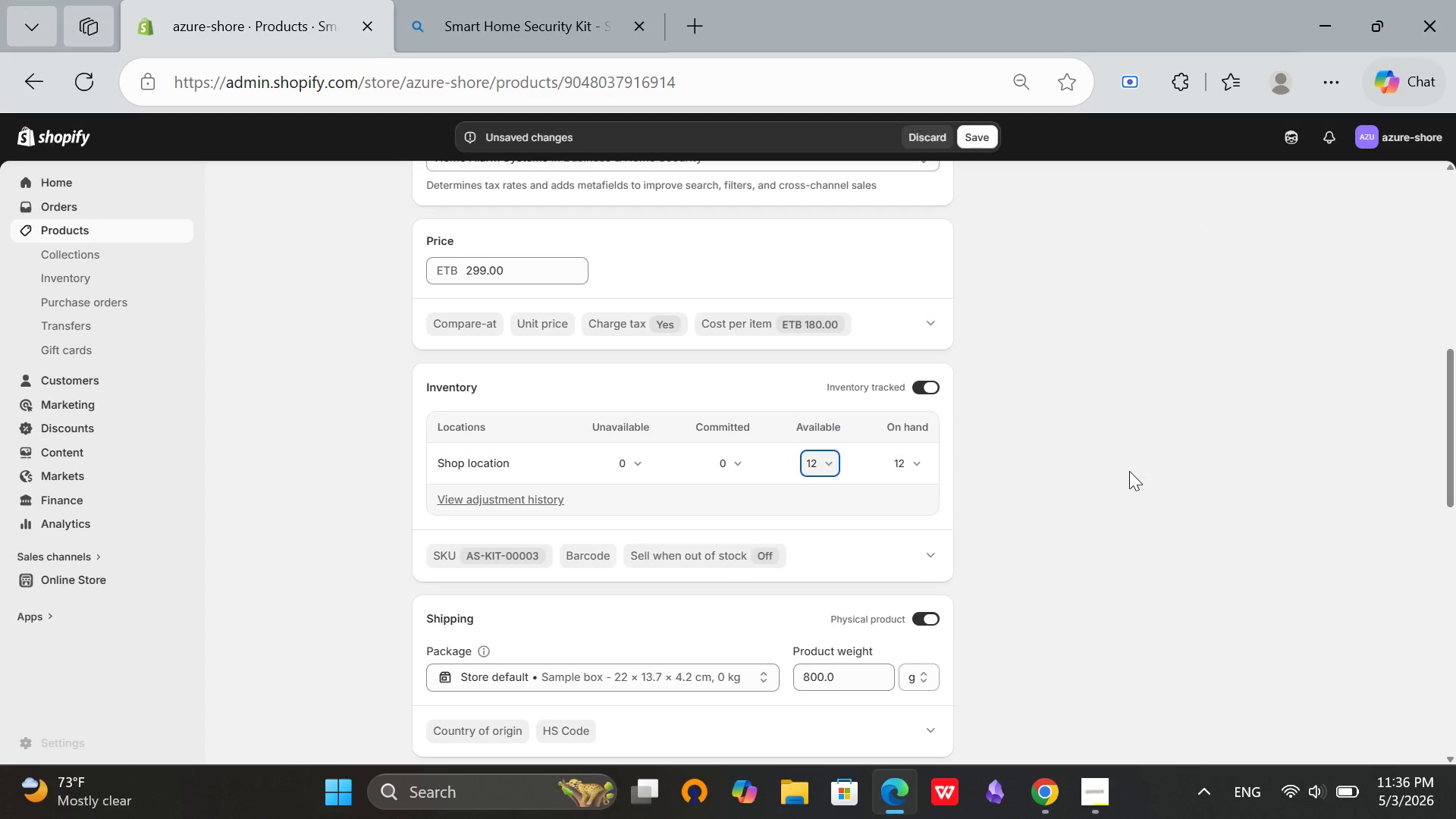 
scroll: coordinate [1096, 445], scroll_direction: up, amount: 8.0
 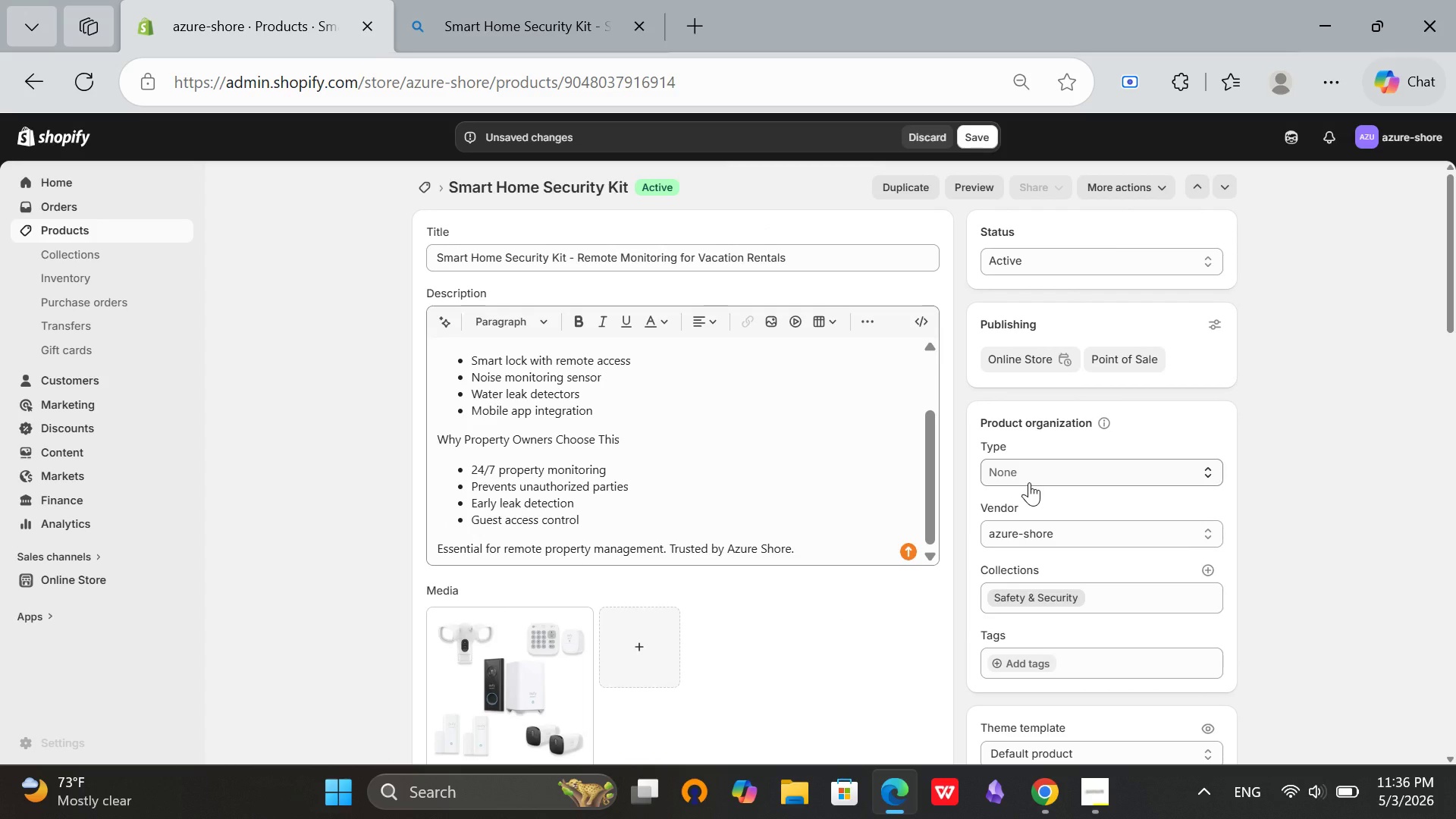 
wait(18.44)
 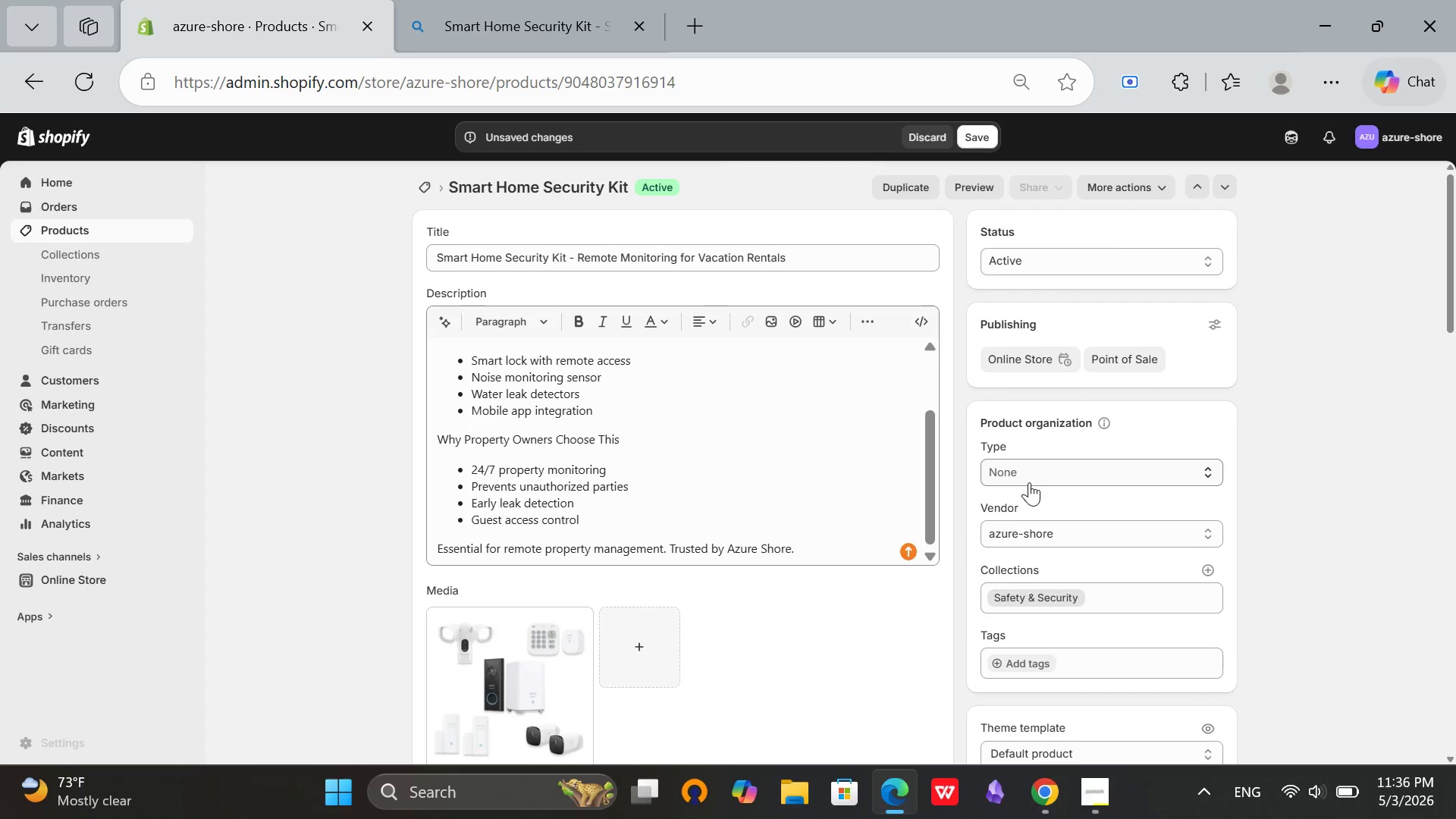 
left_click([1083, 466])
 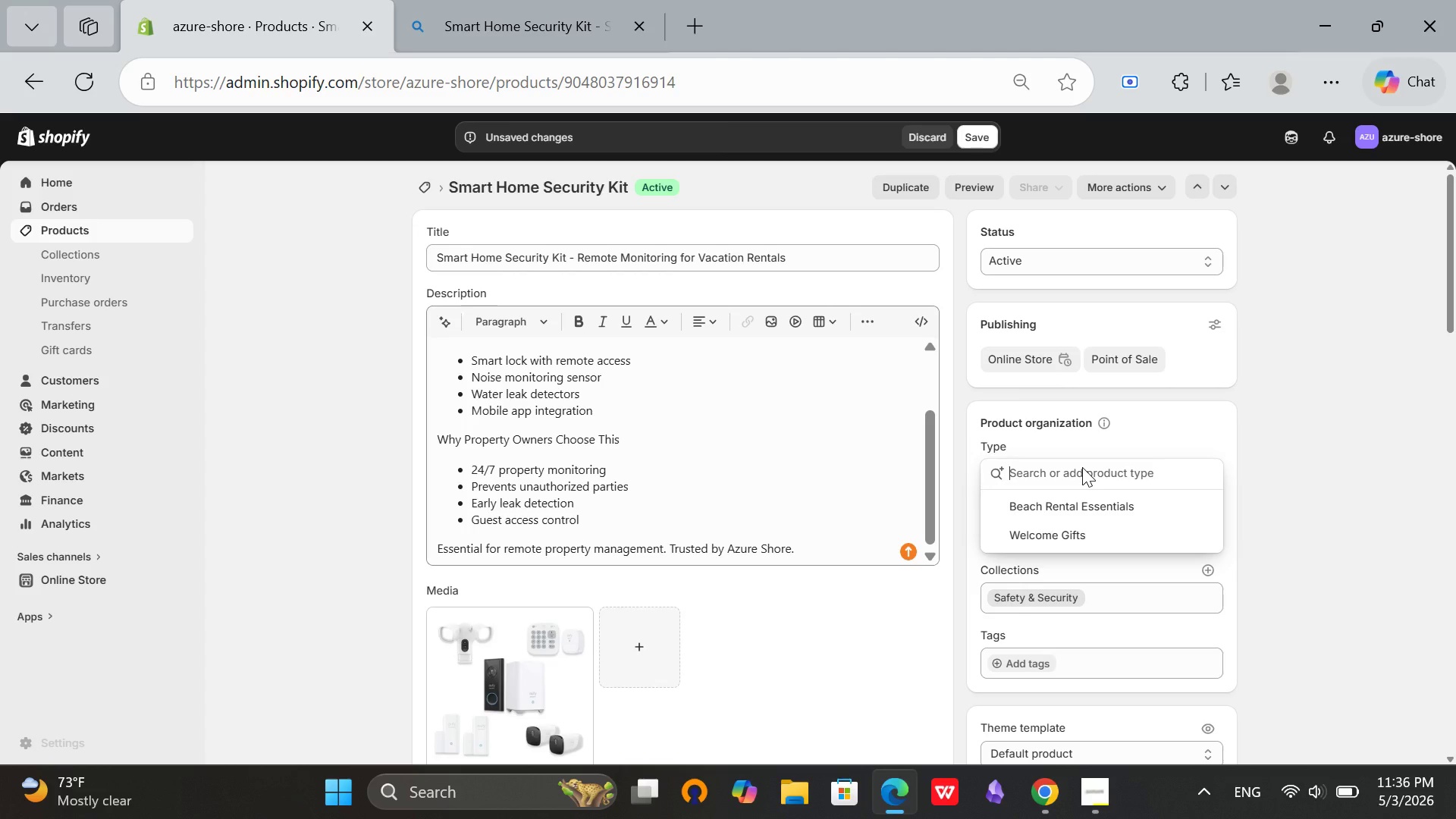 
type(Safety & Secu)
 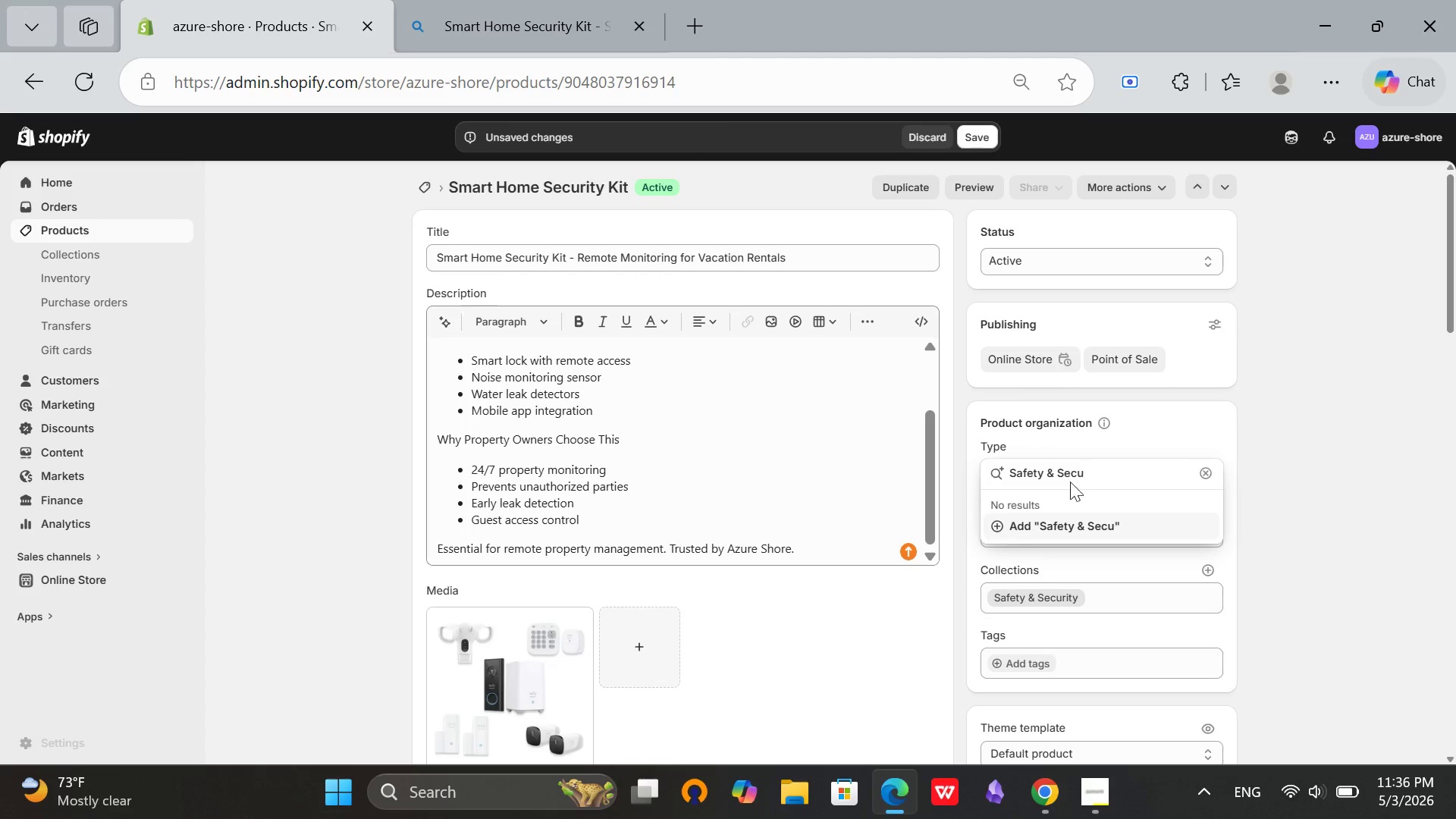 
type(ri)
key(Backspace)
key(Backspace)
type(rity)
 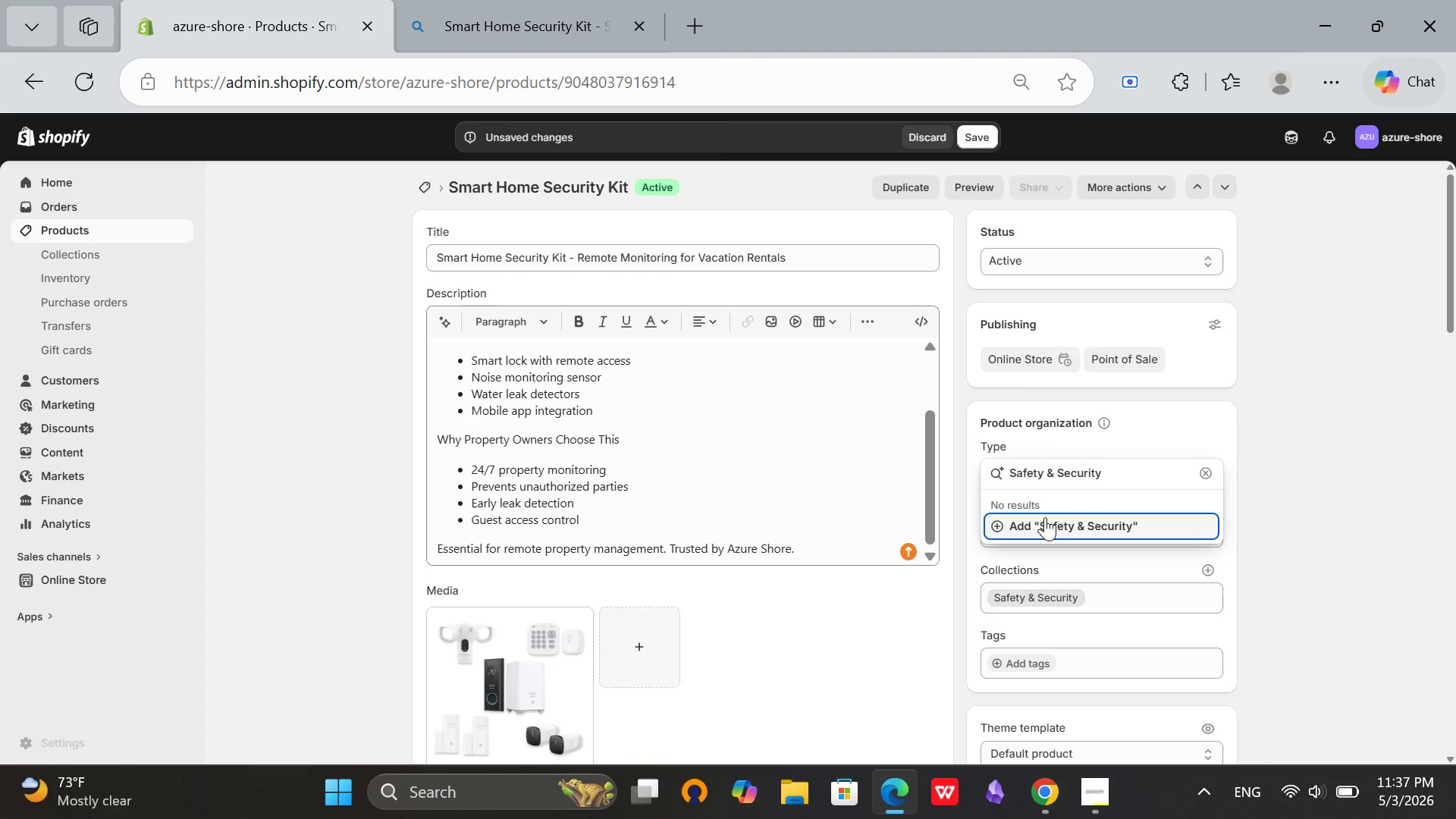 
wait(5.06)
 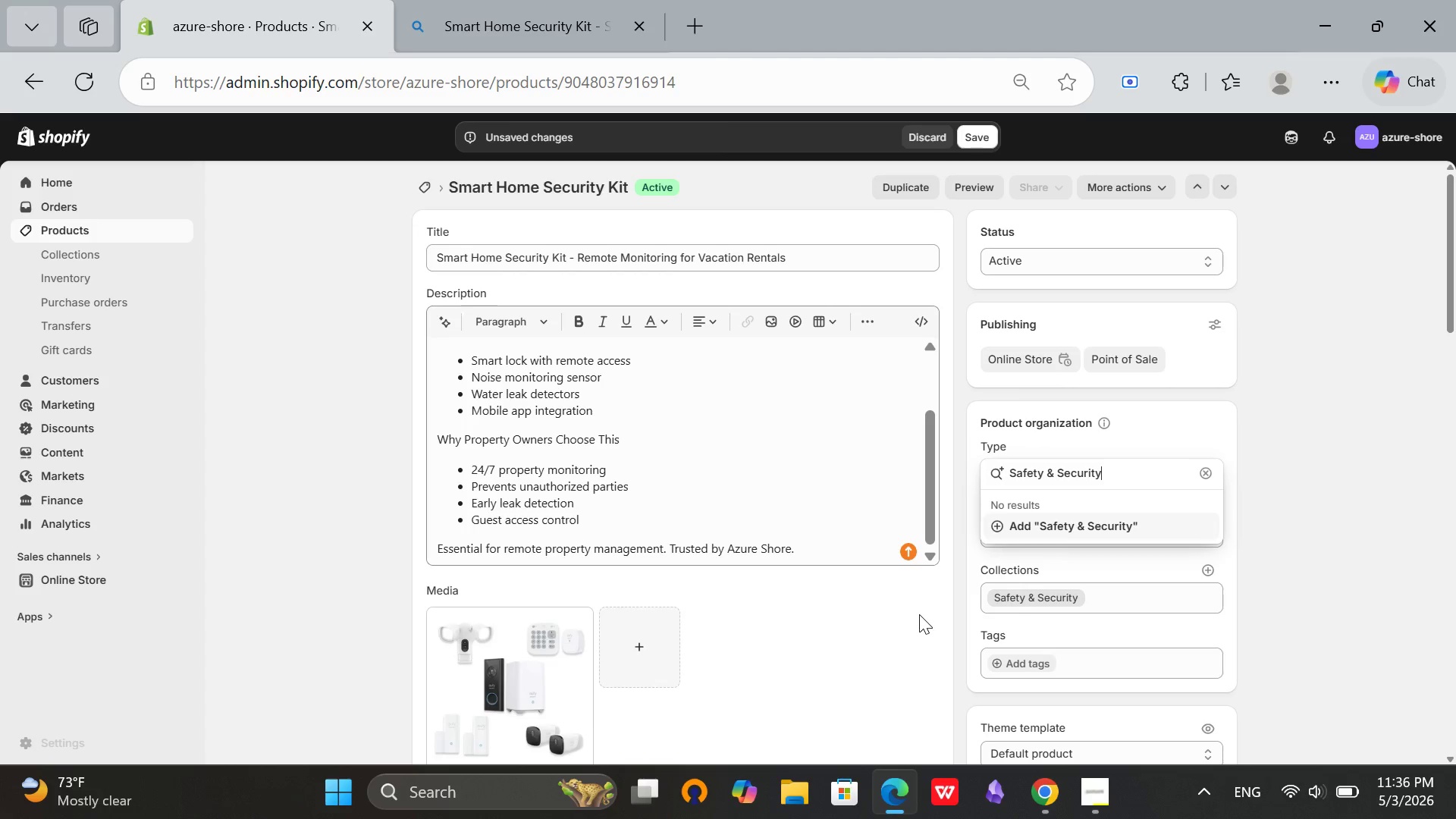 
left_click([1045, 517])
 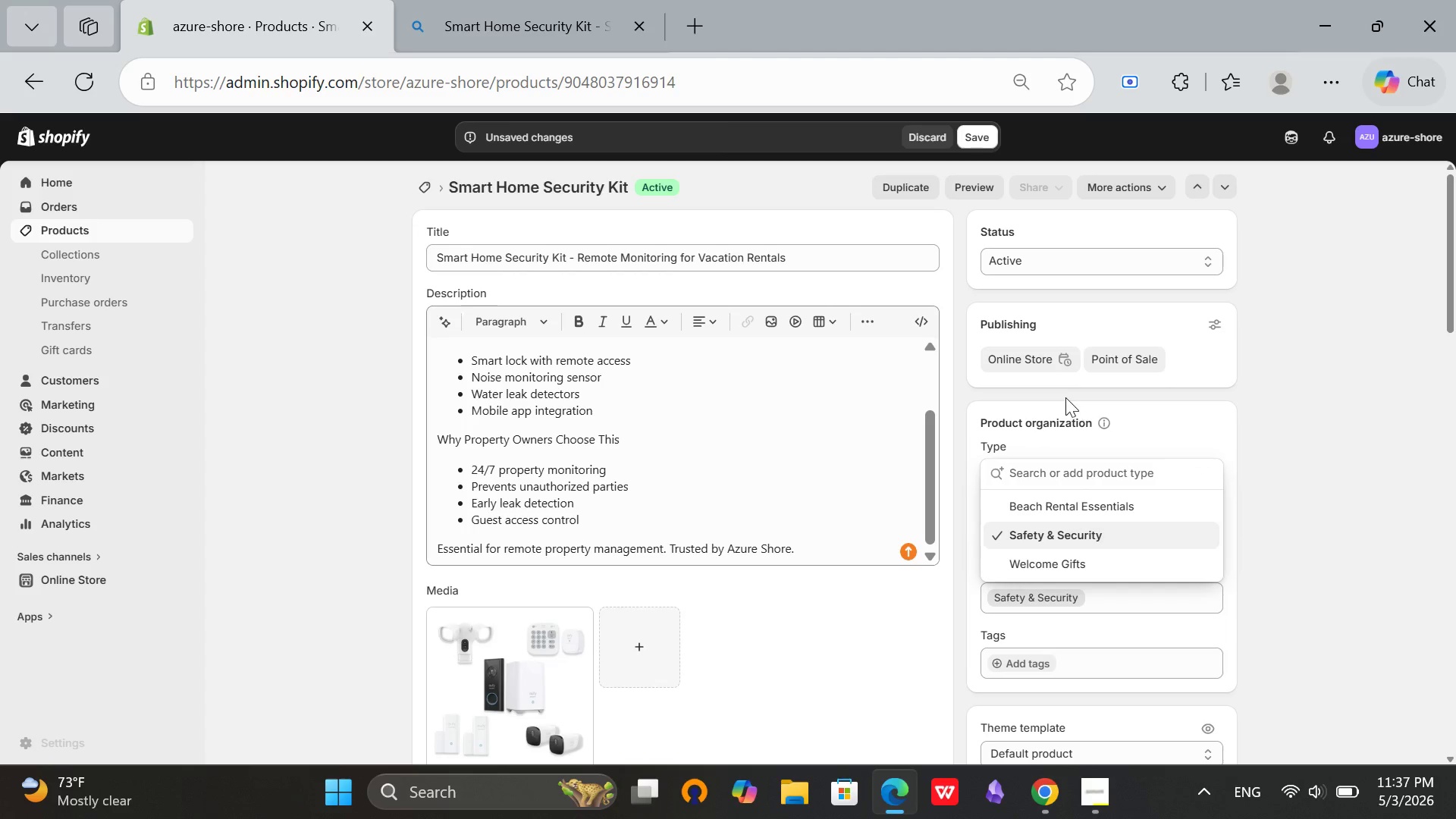 
left_click([1064, 397])
 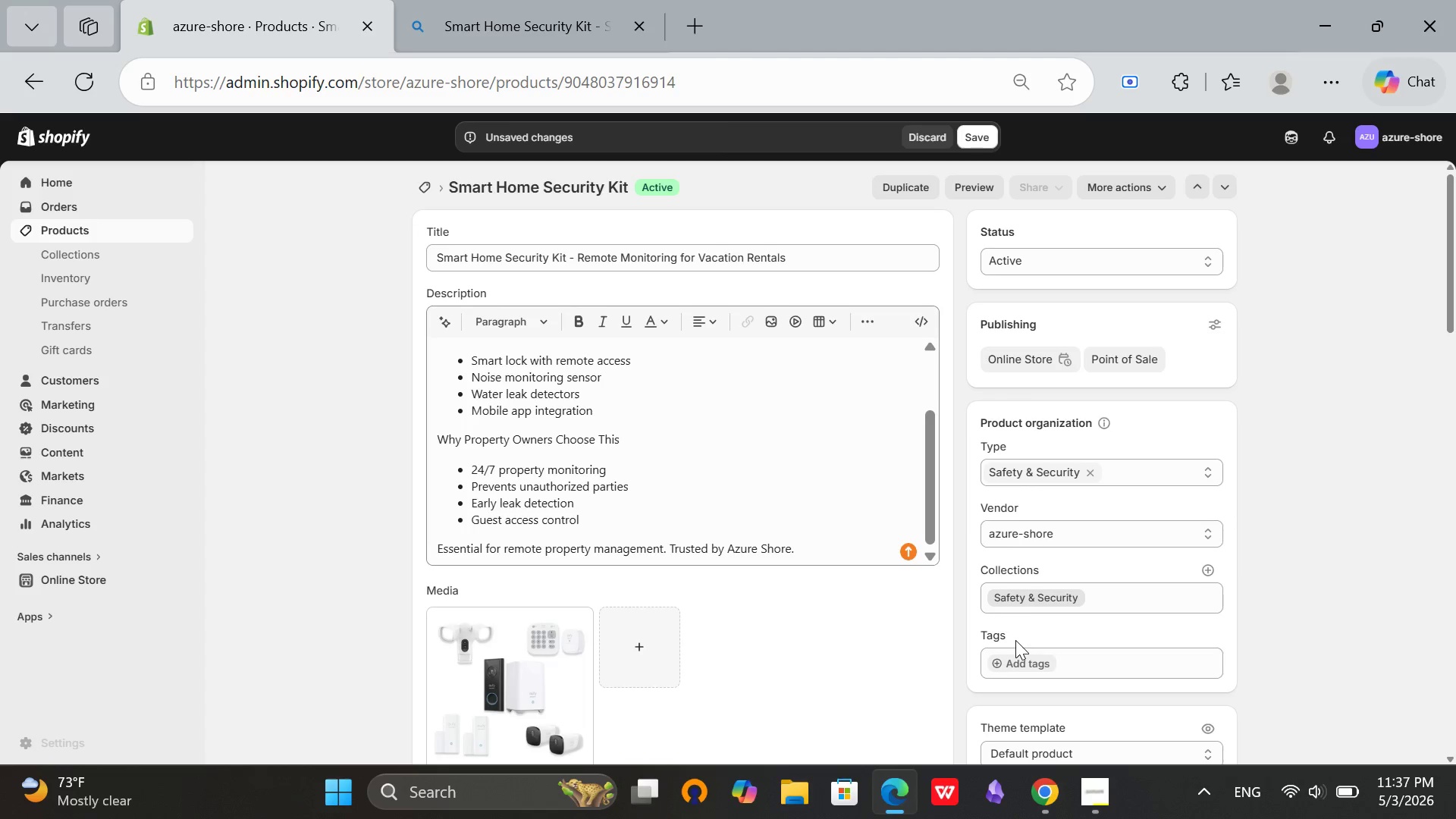 
scroll: coordinate [1015, 640], scroll_direction: down, amount: 1.0
 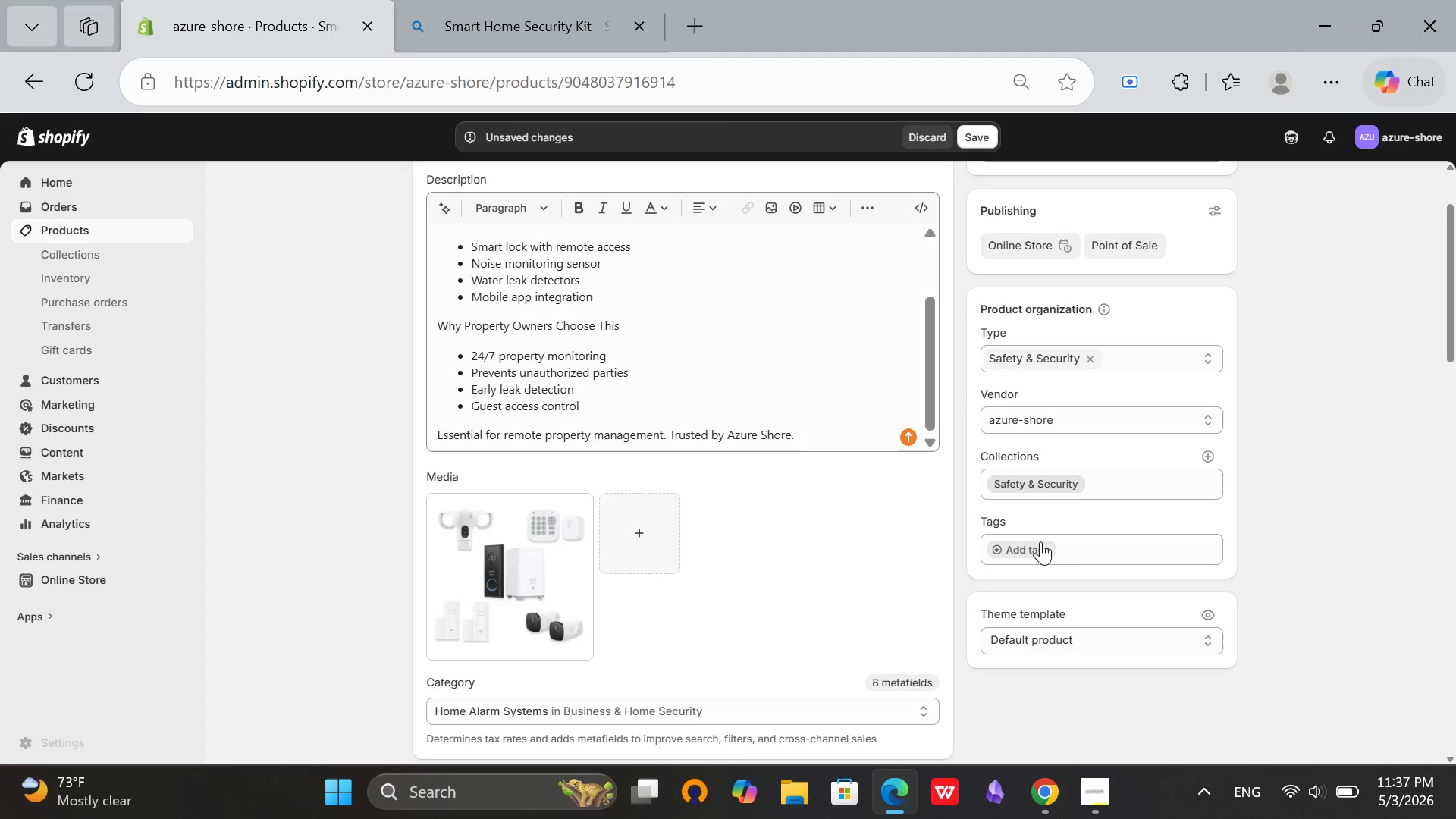 
left_click([1040, 541])
 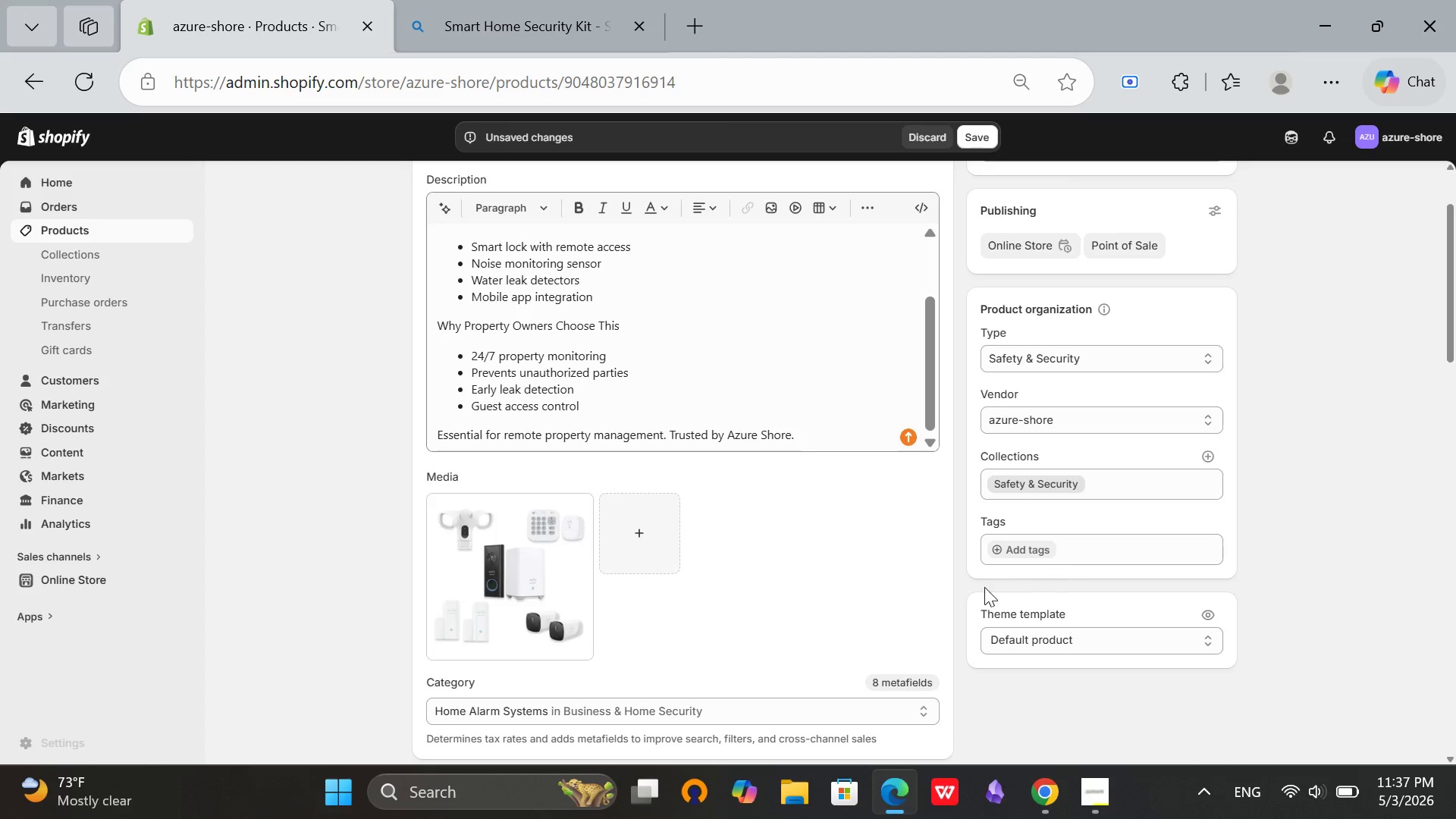 
left_click([1000, 541])
 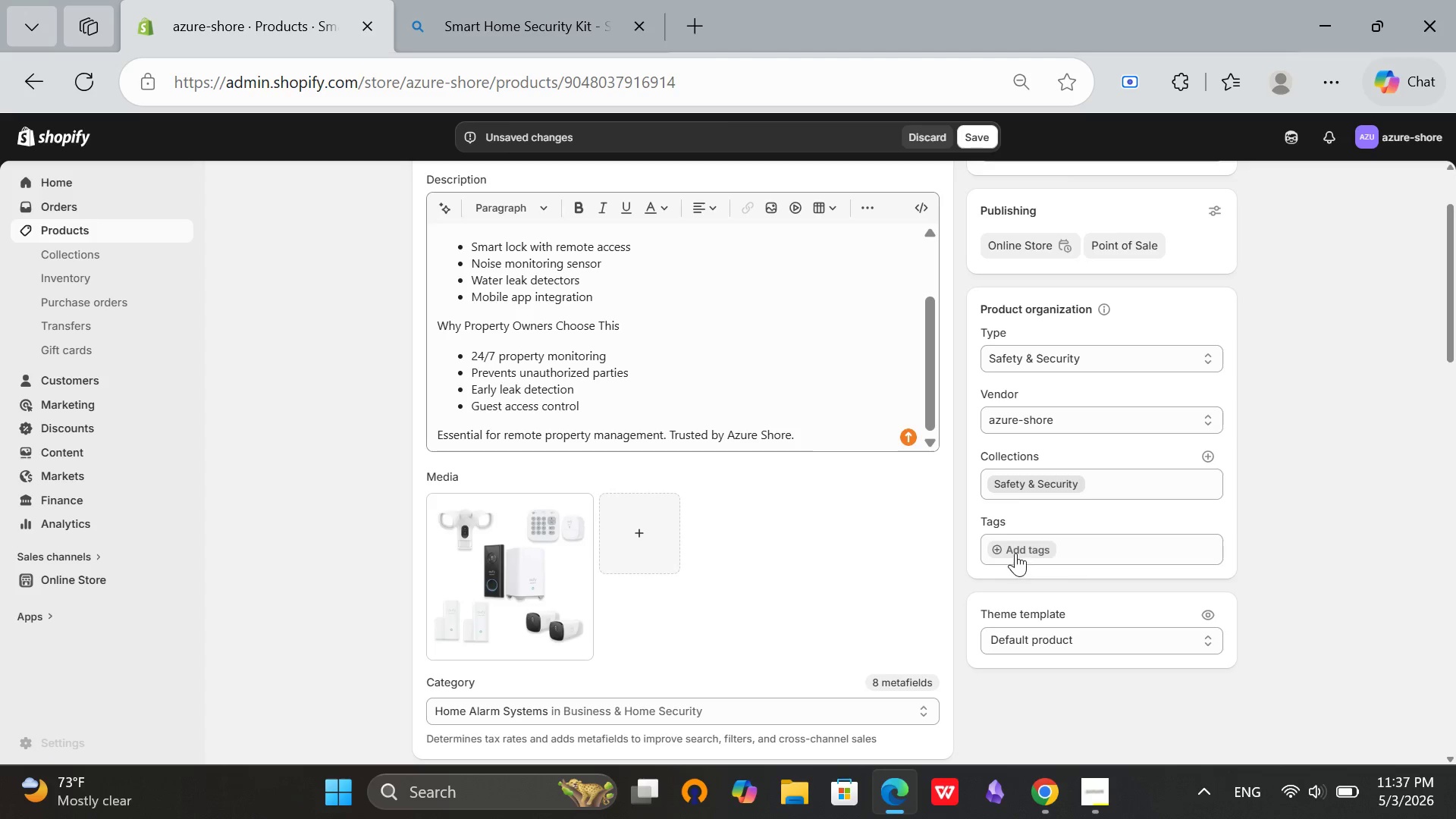 
left_click([1015, 553])
 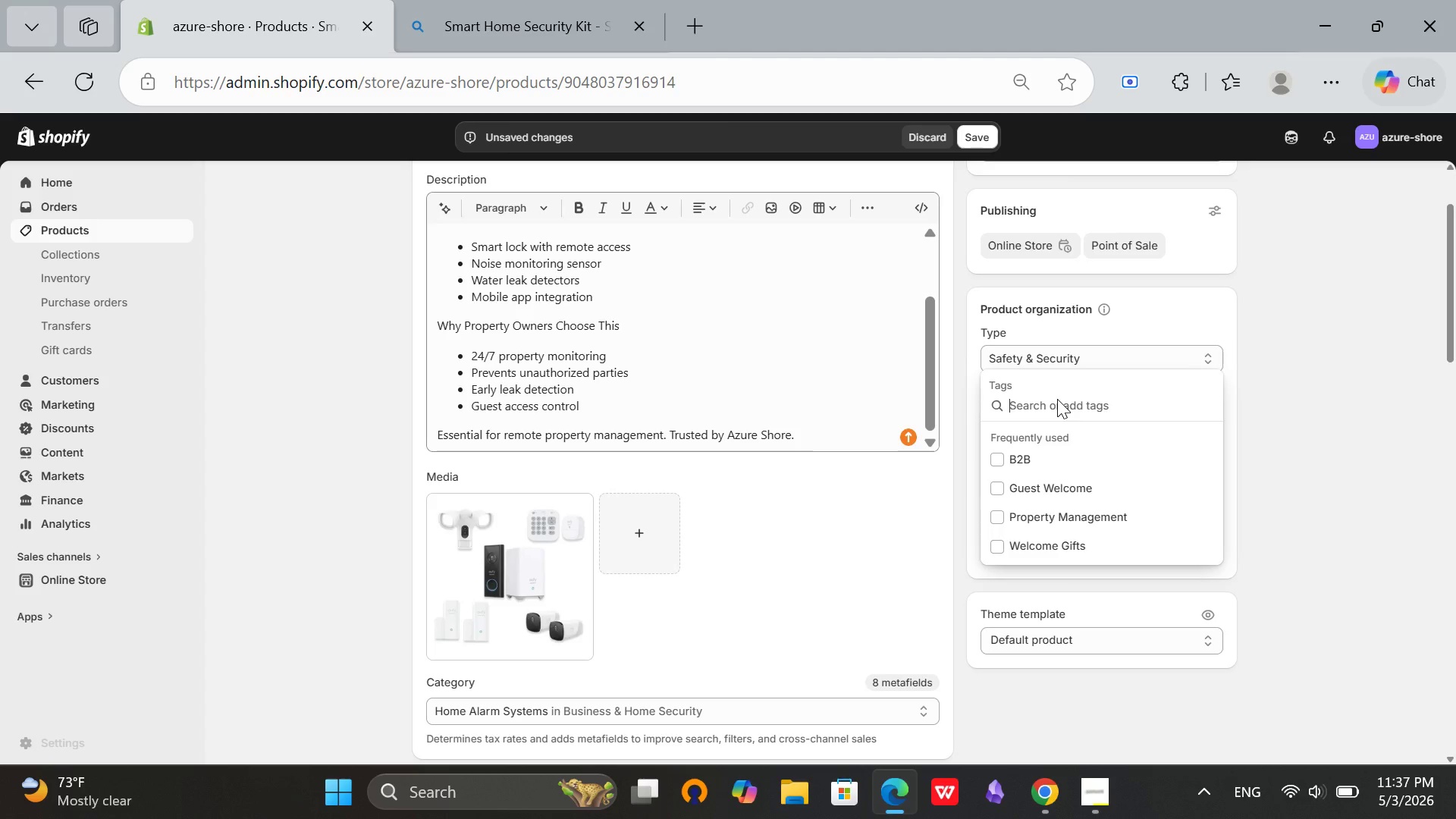 
wait(10.67)
 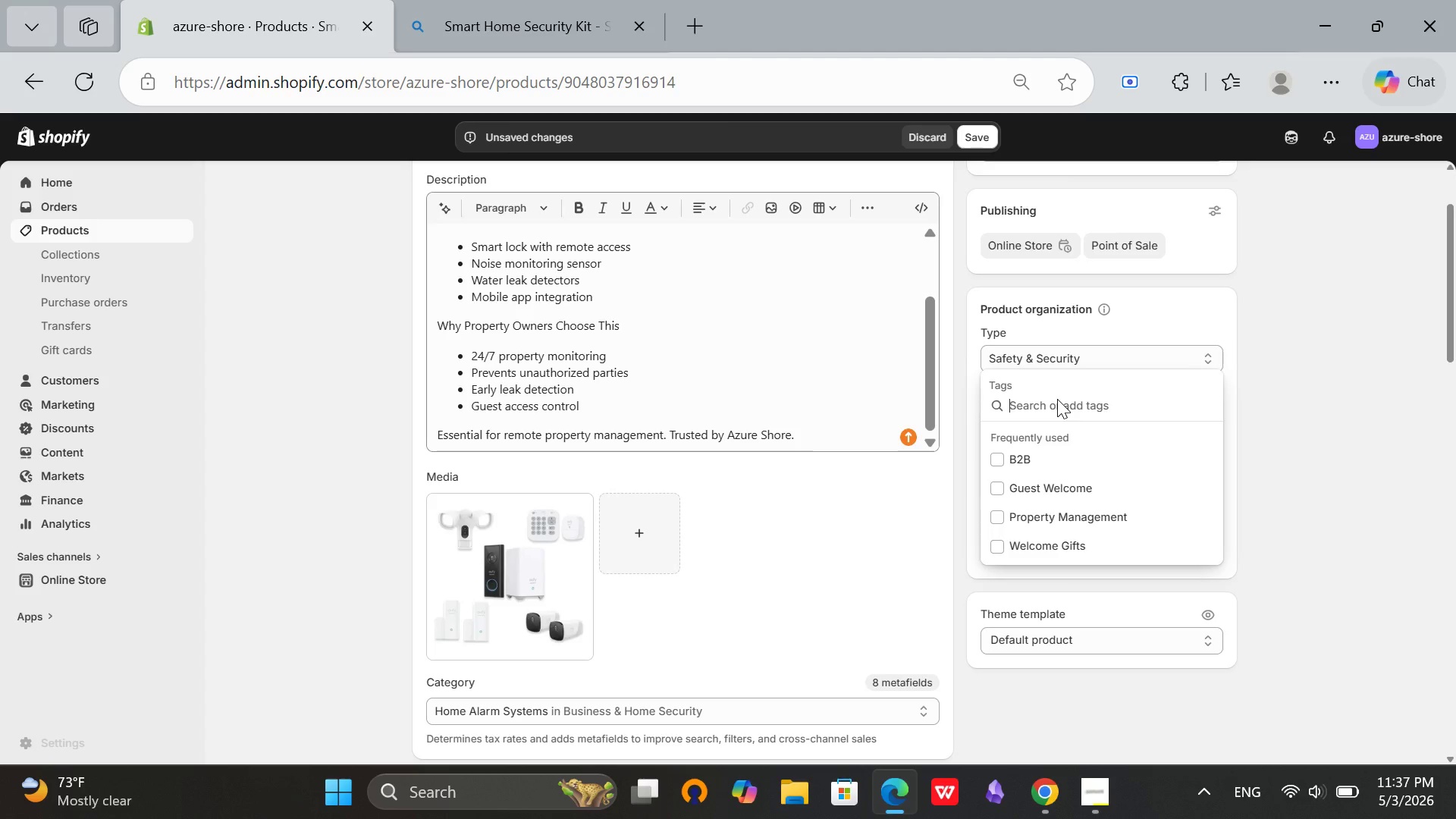 
type(Safety)
 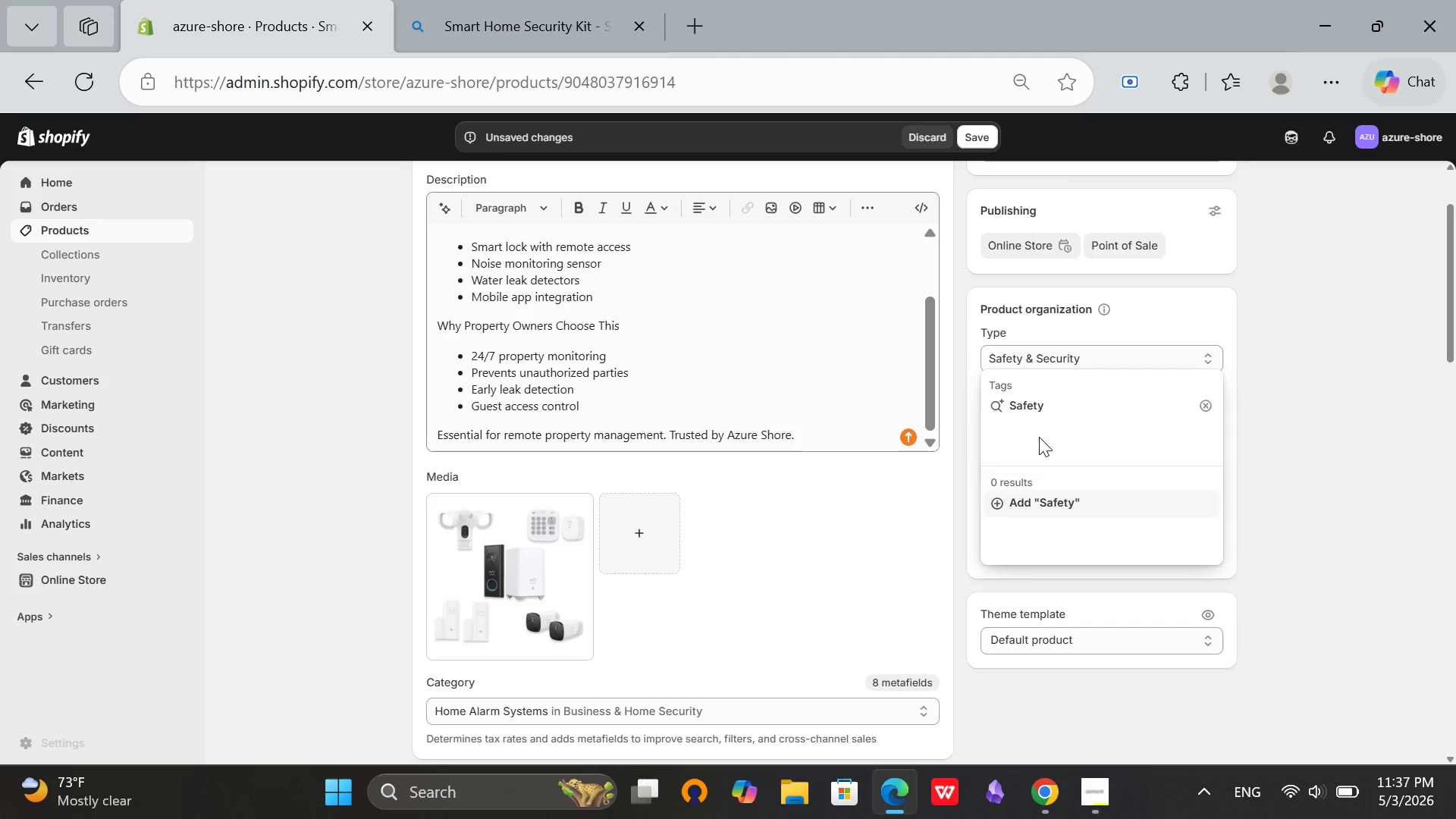 
type( & Security)
 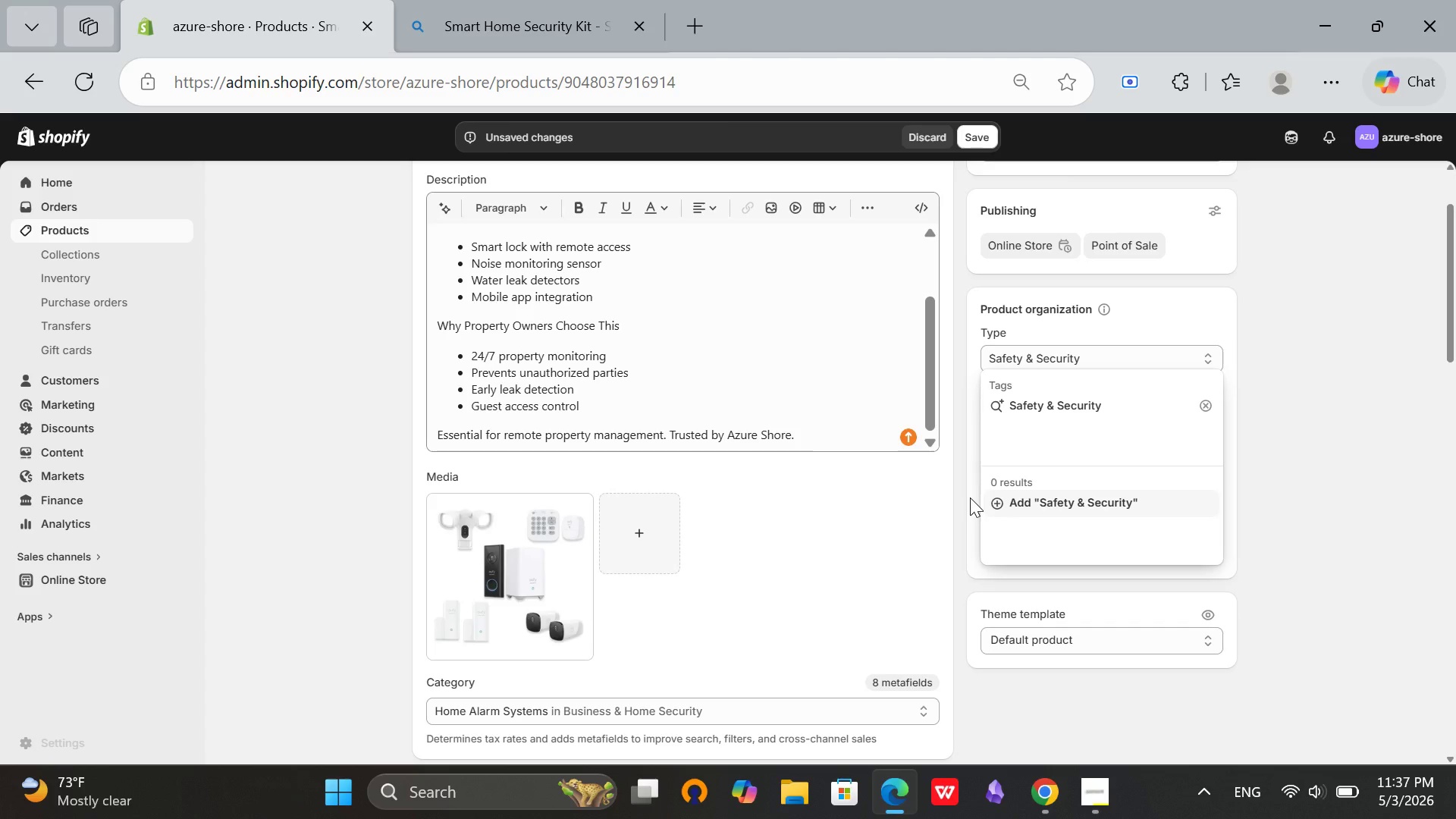 
 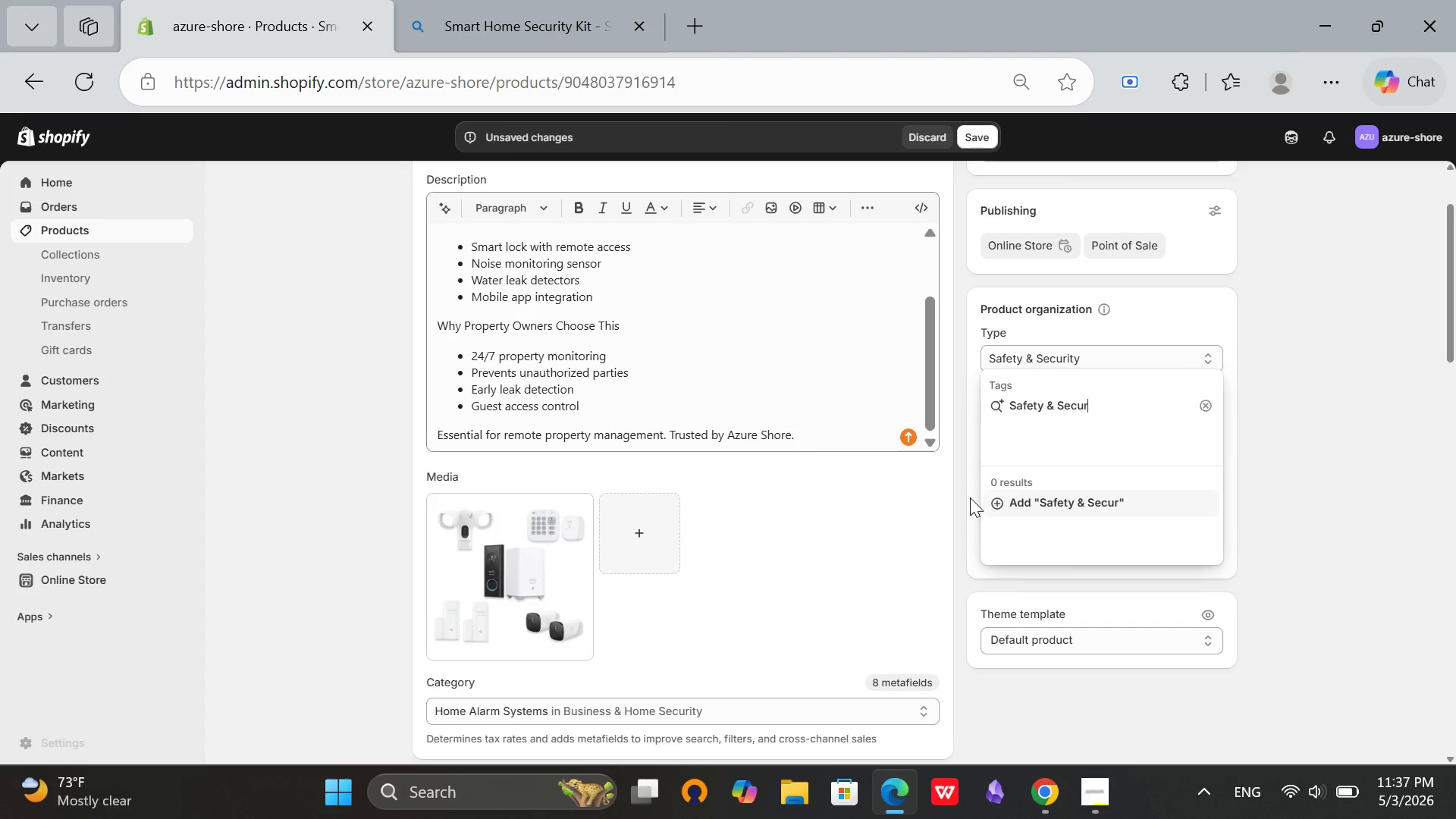 
key(Enter)
 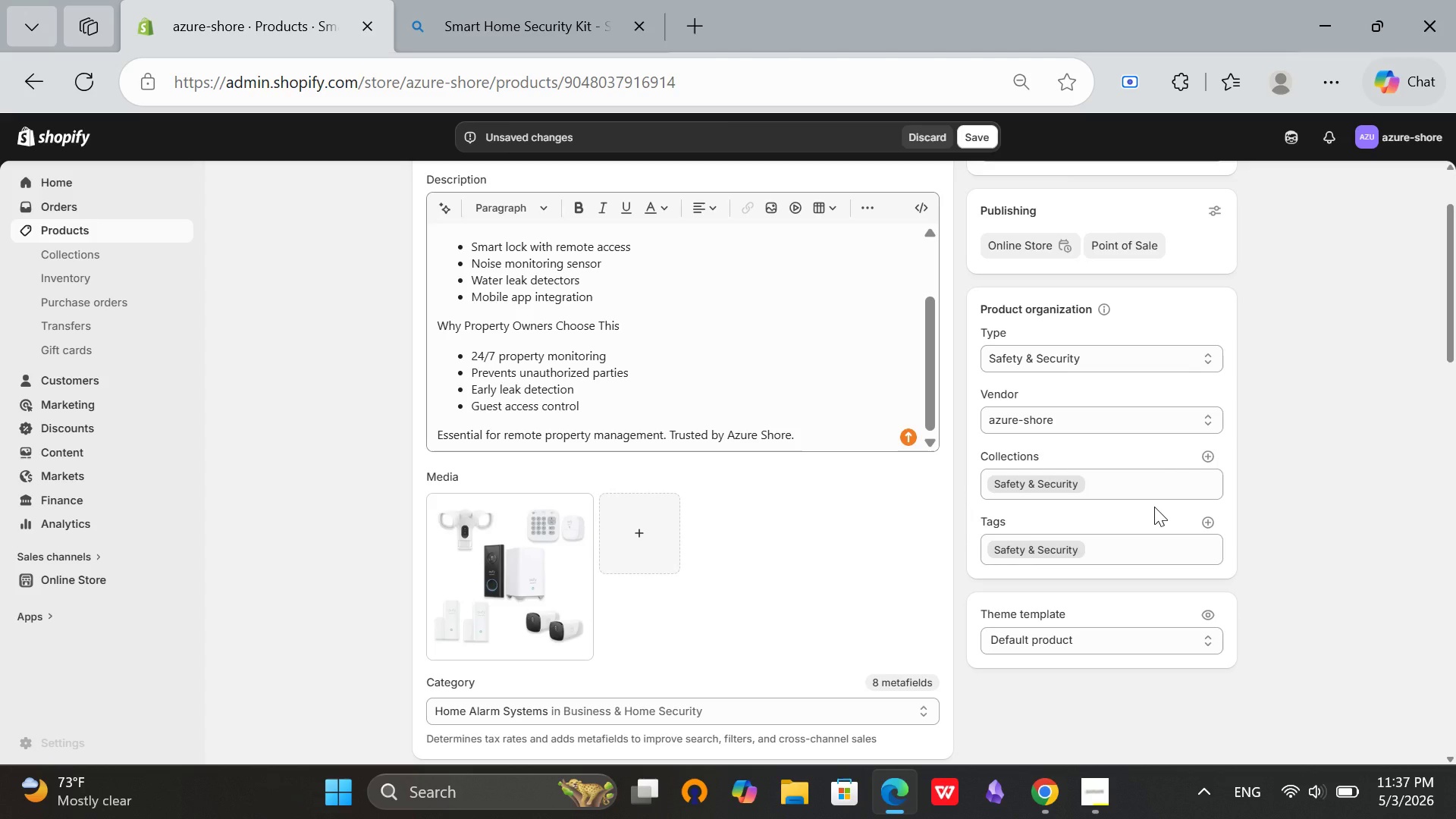 
wait(5.61)
 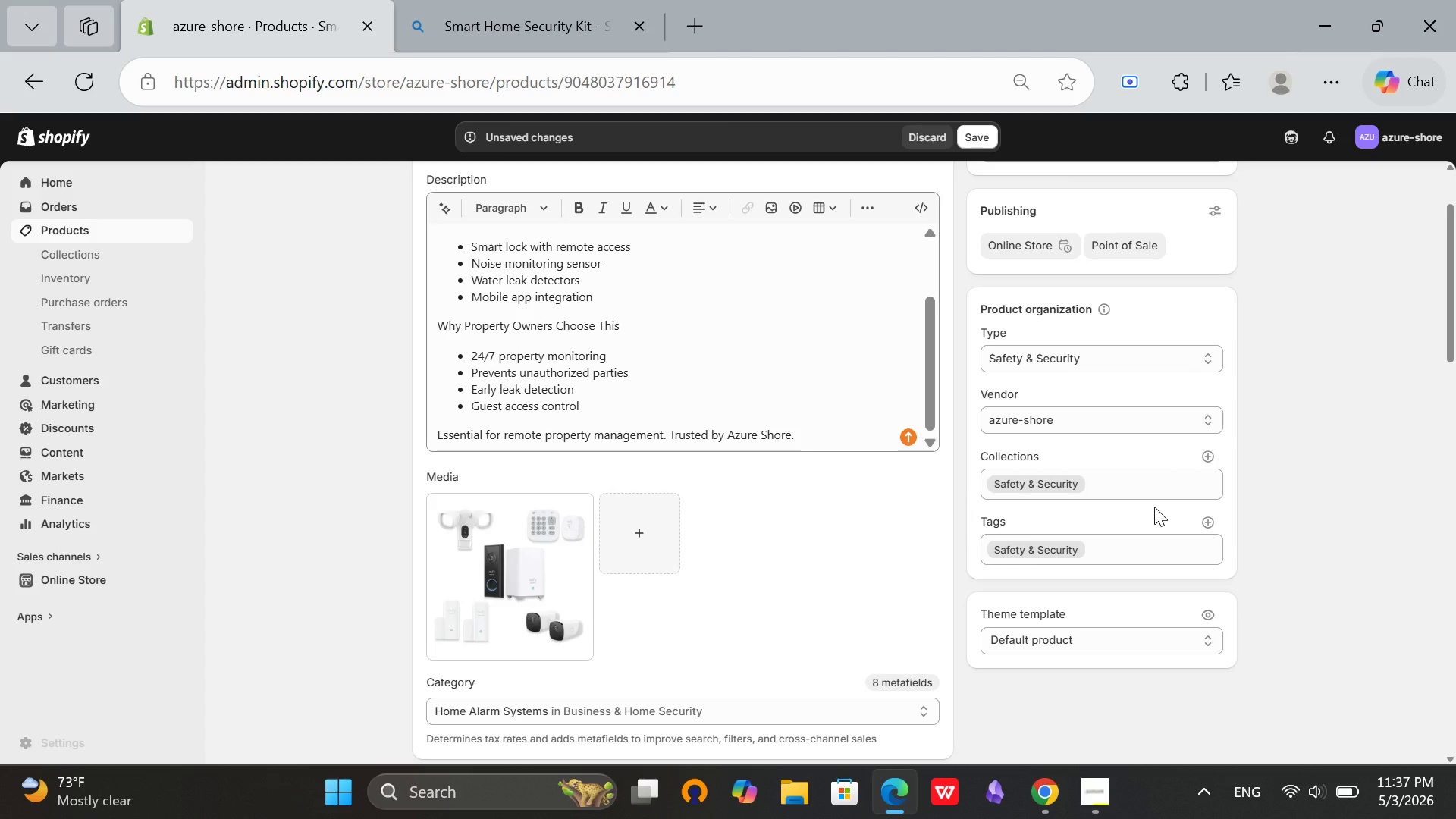 
left_click([1205, 519])
 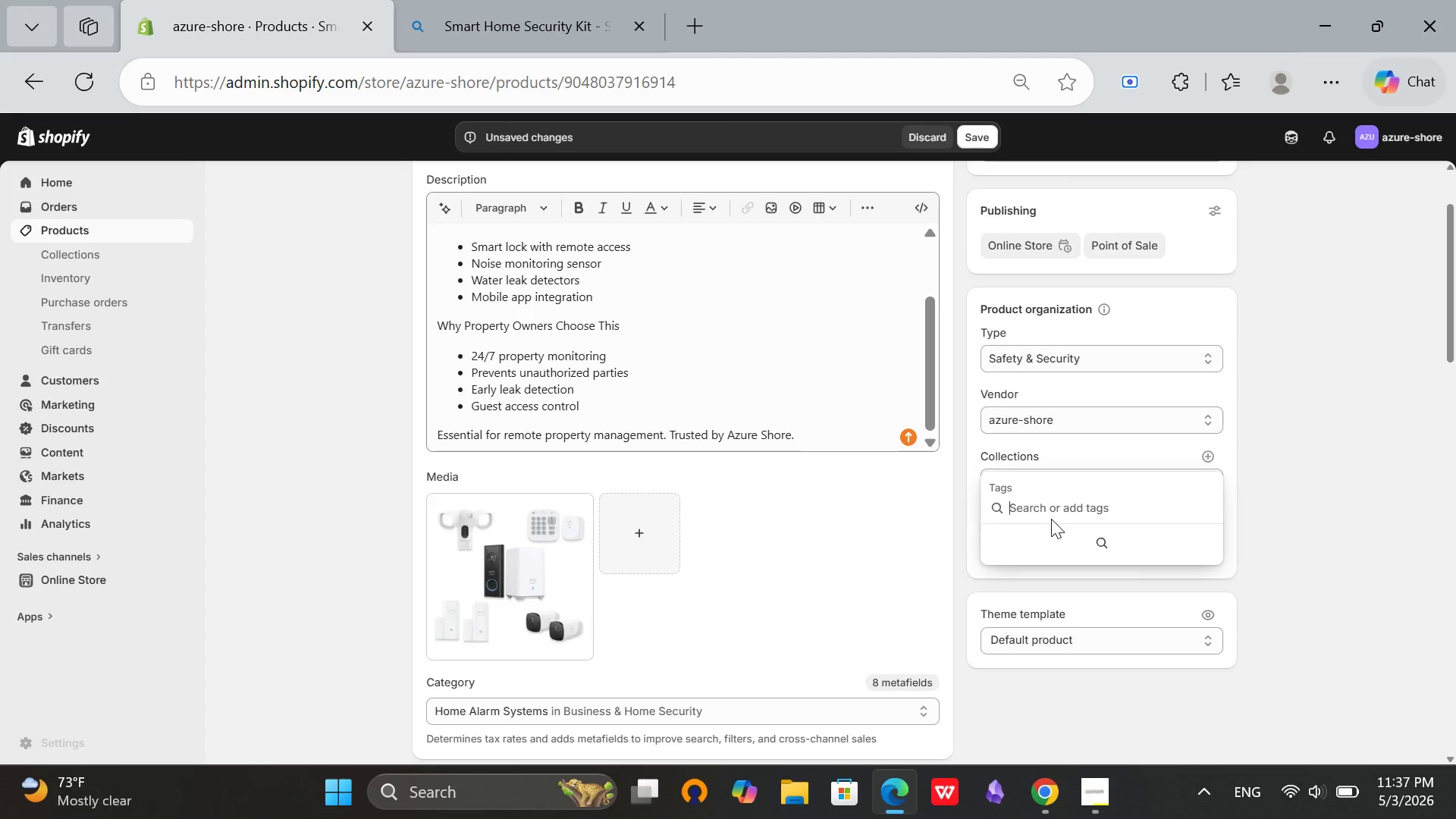 
key(B)
 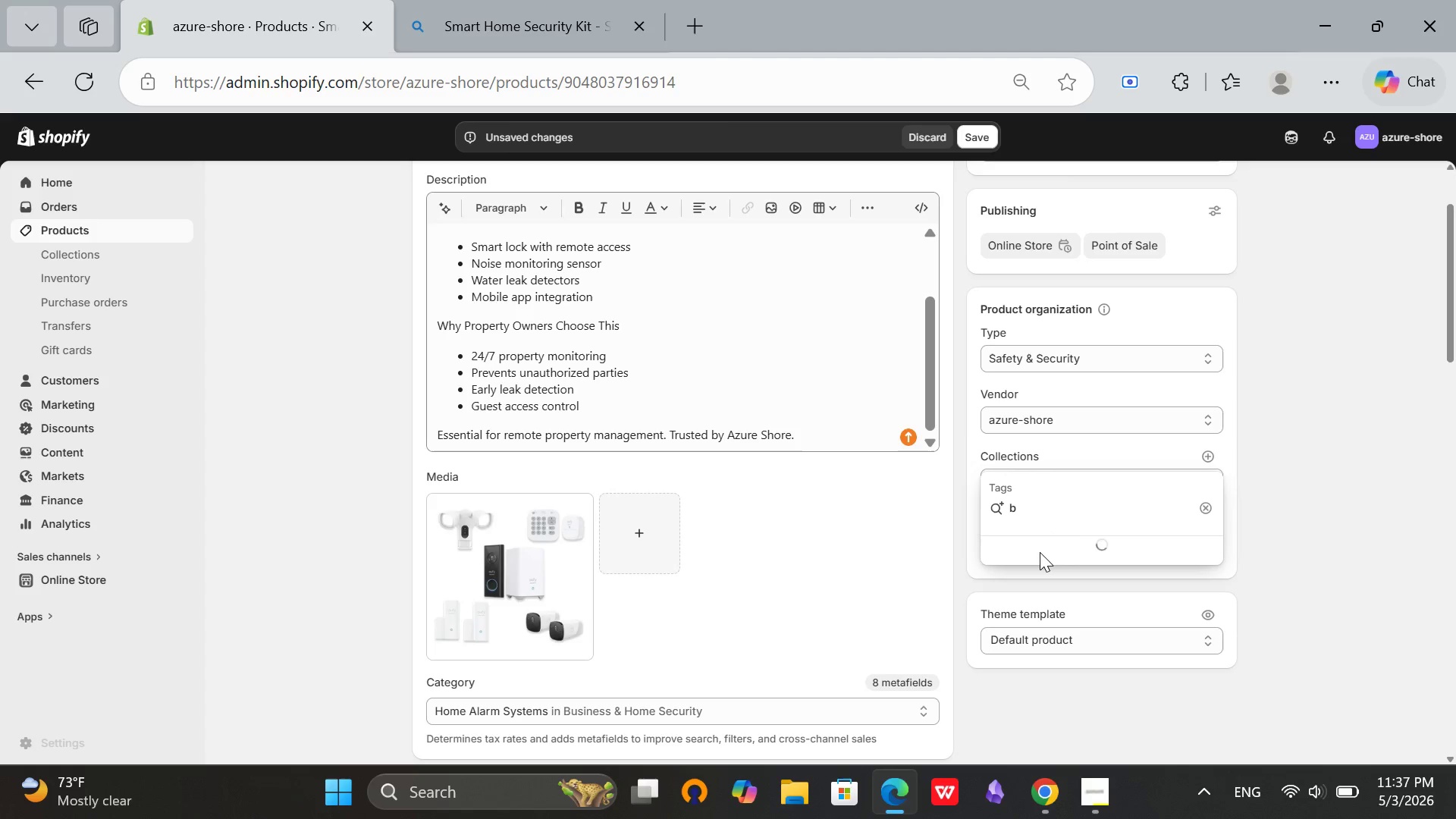 
mouse_move([1055, 519])
 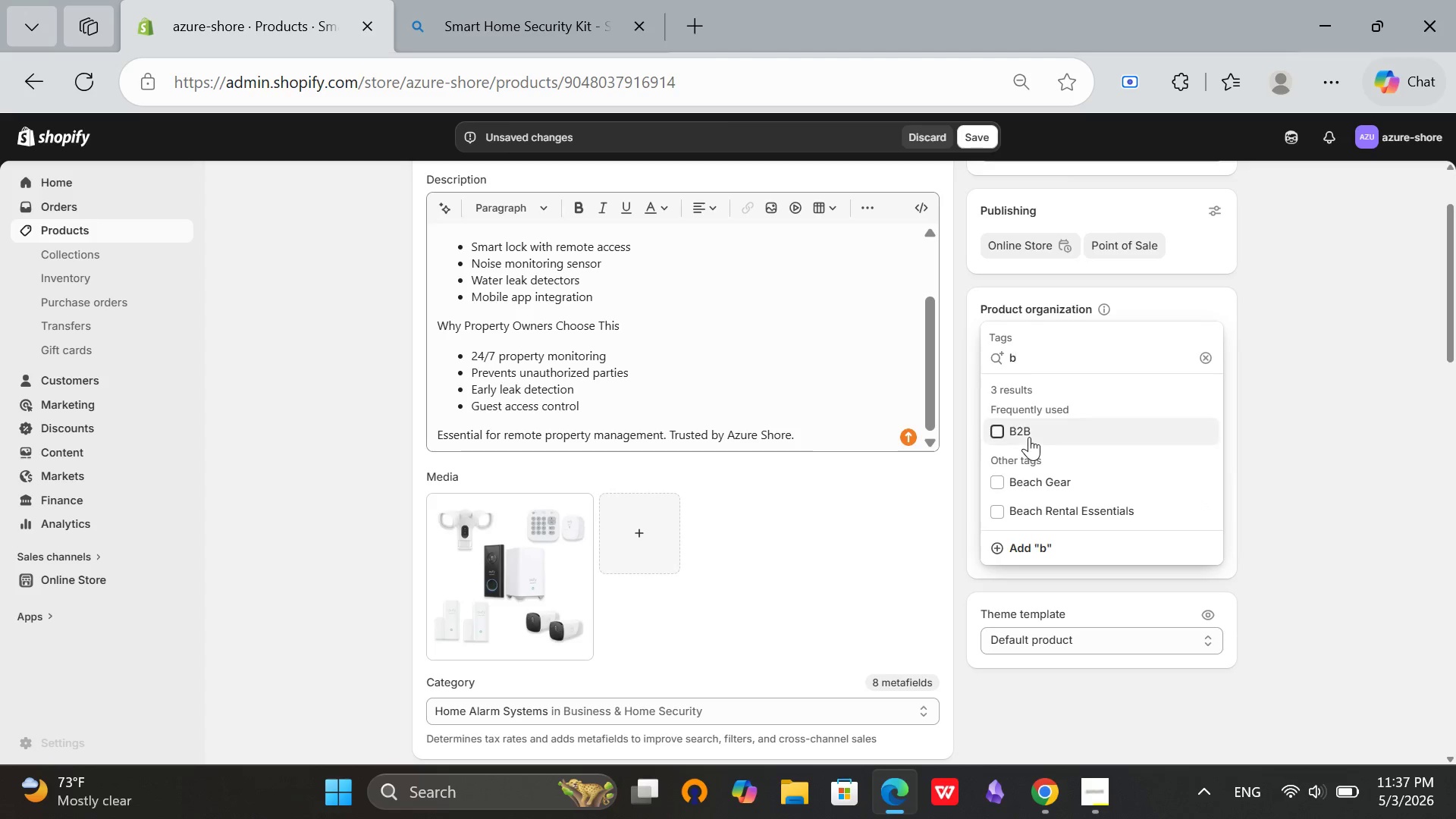 
left_click([1029, 437])
 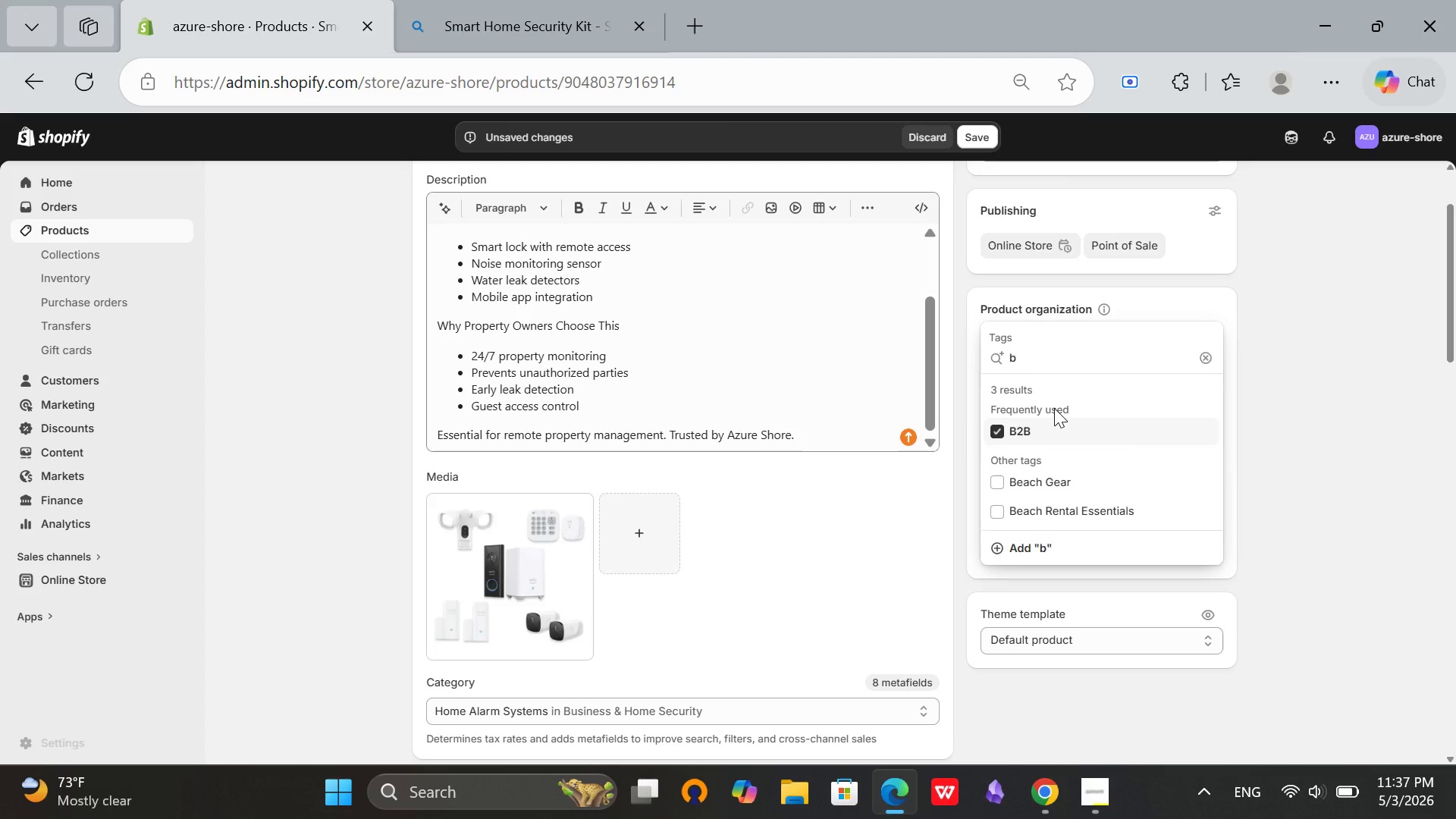 
key(Backspace)
 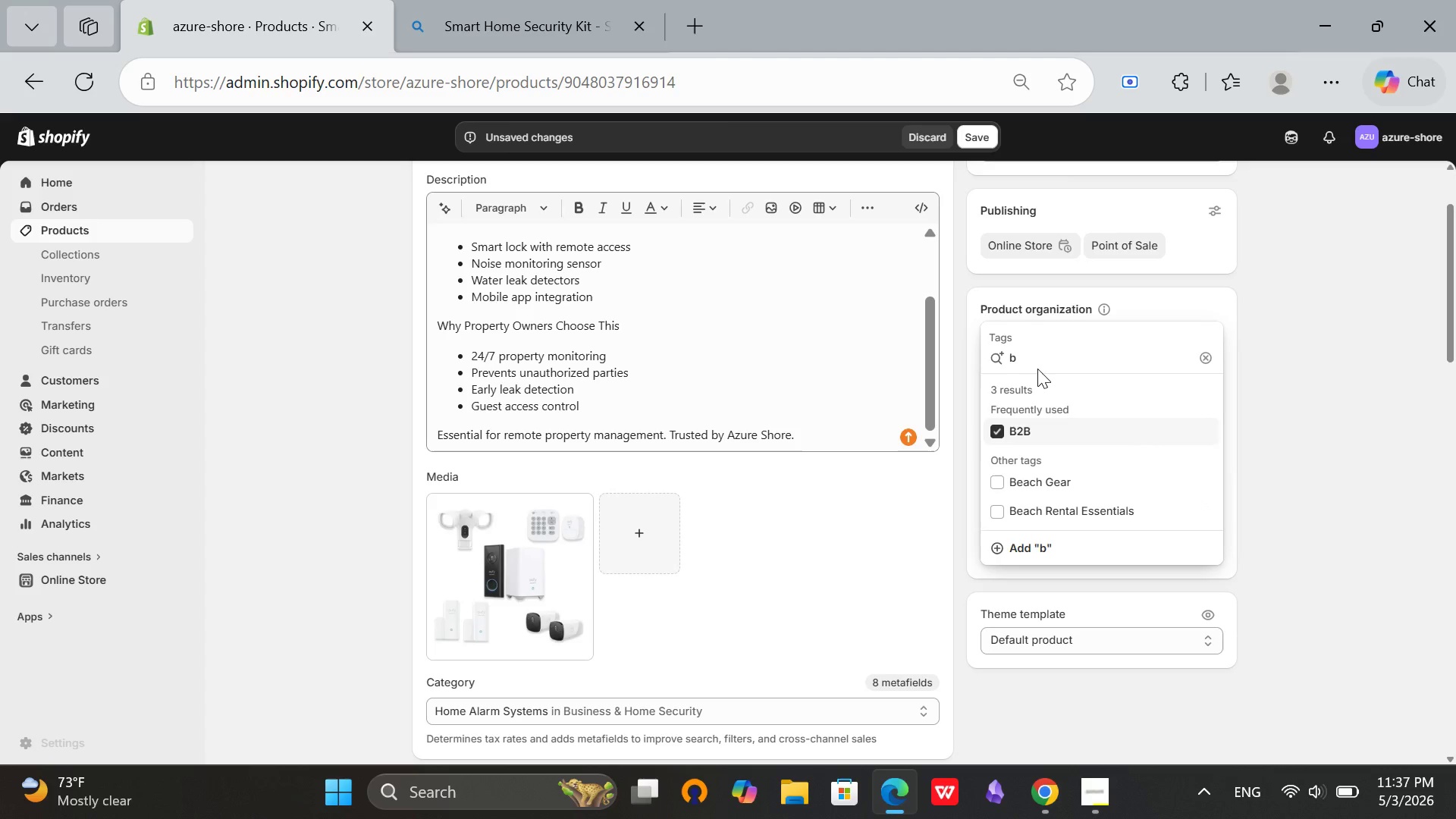 
left_click([1037, 369])
 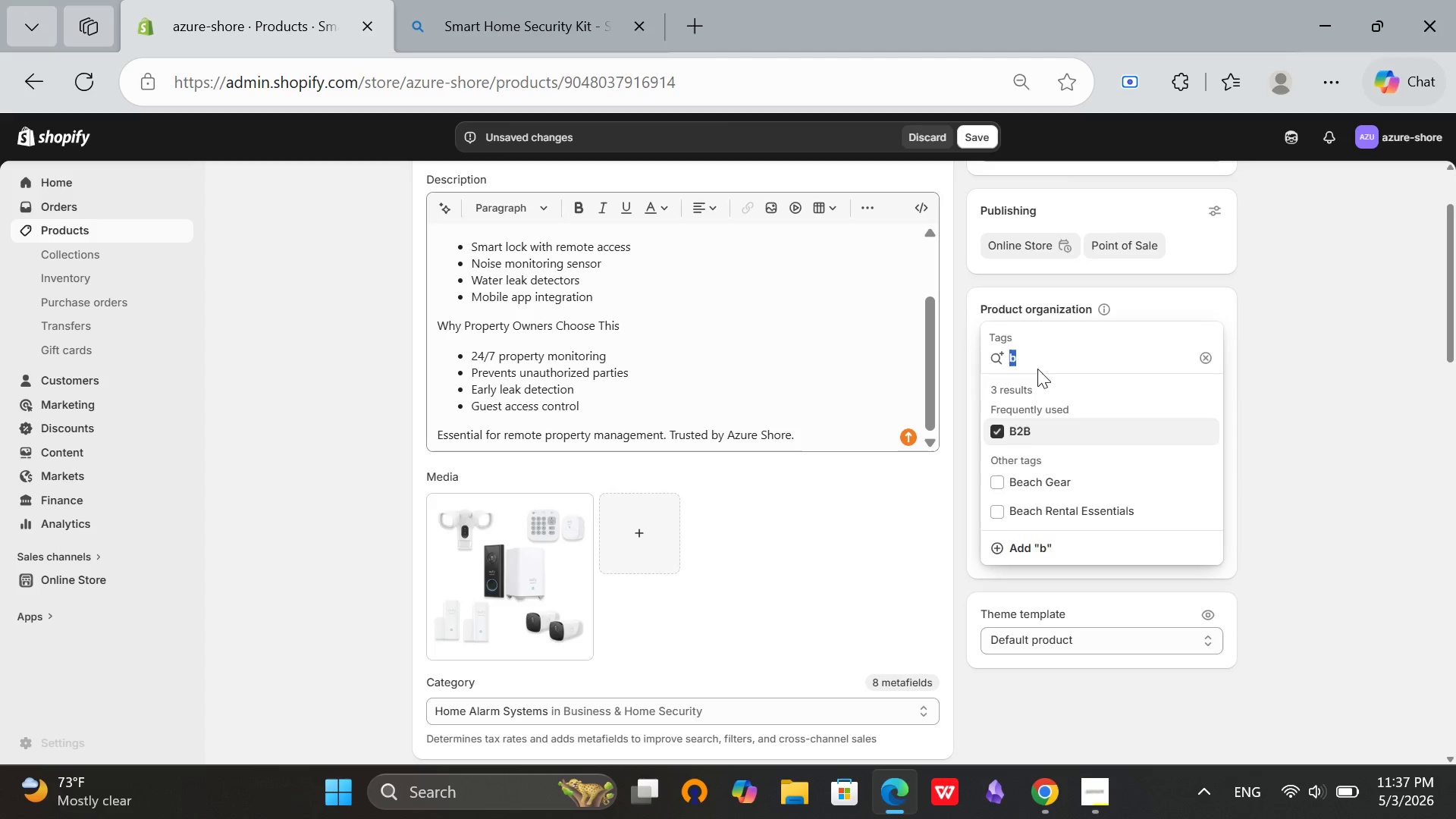 
key(Backspace)
type(pro)
 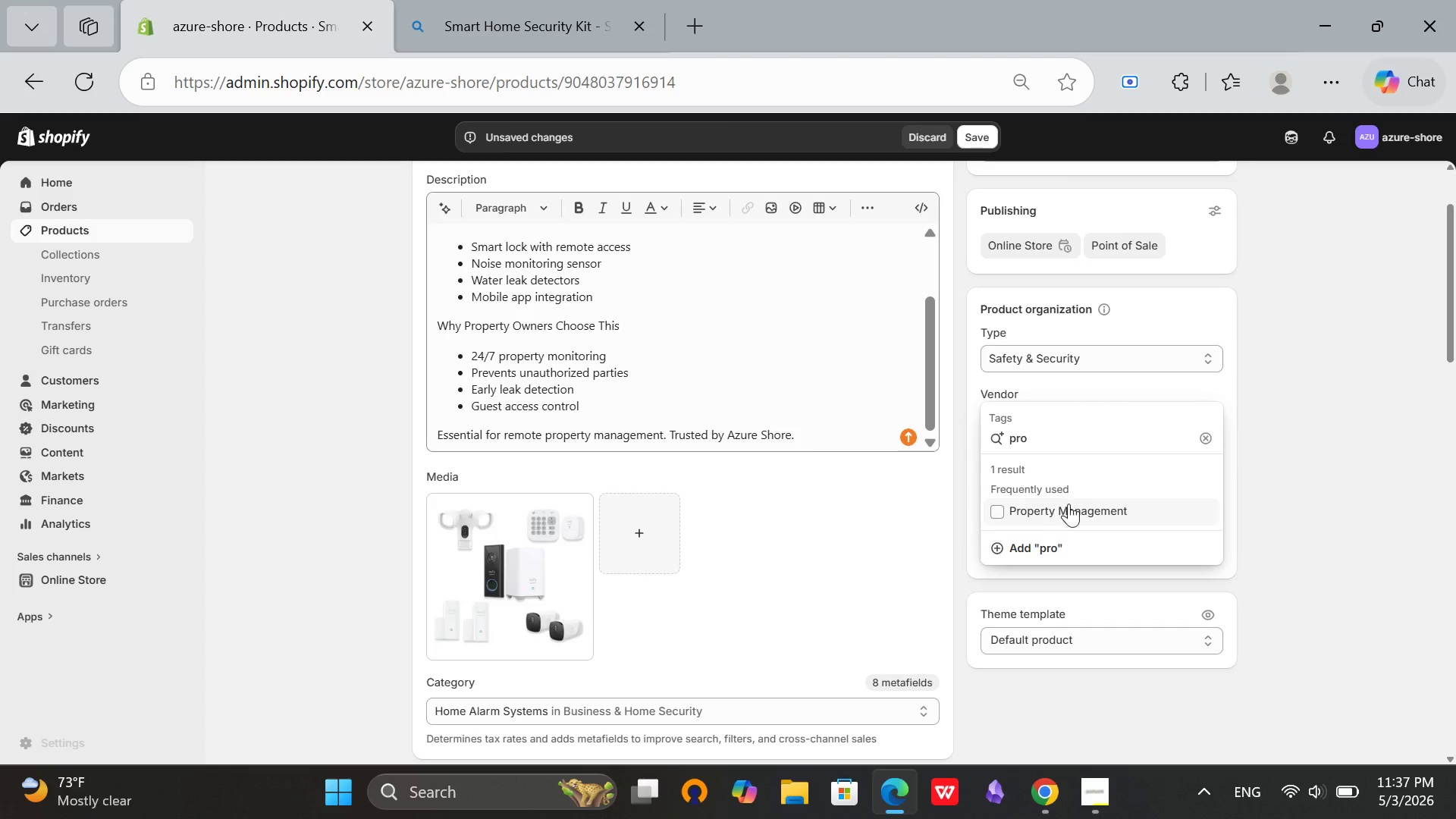 
left_click([1075, 513])
 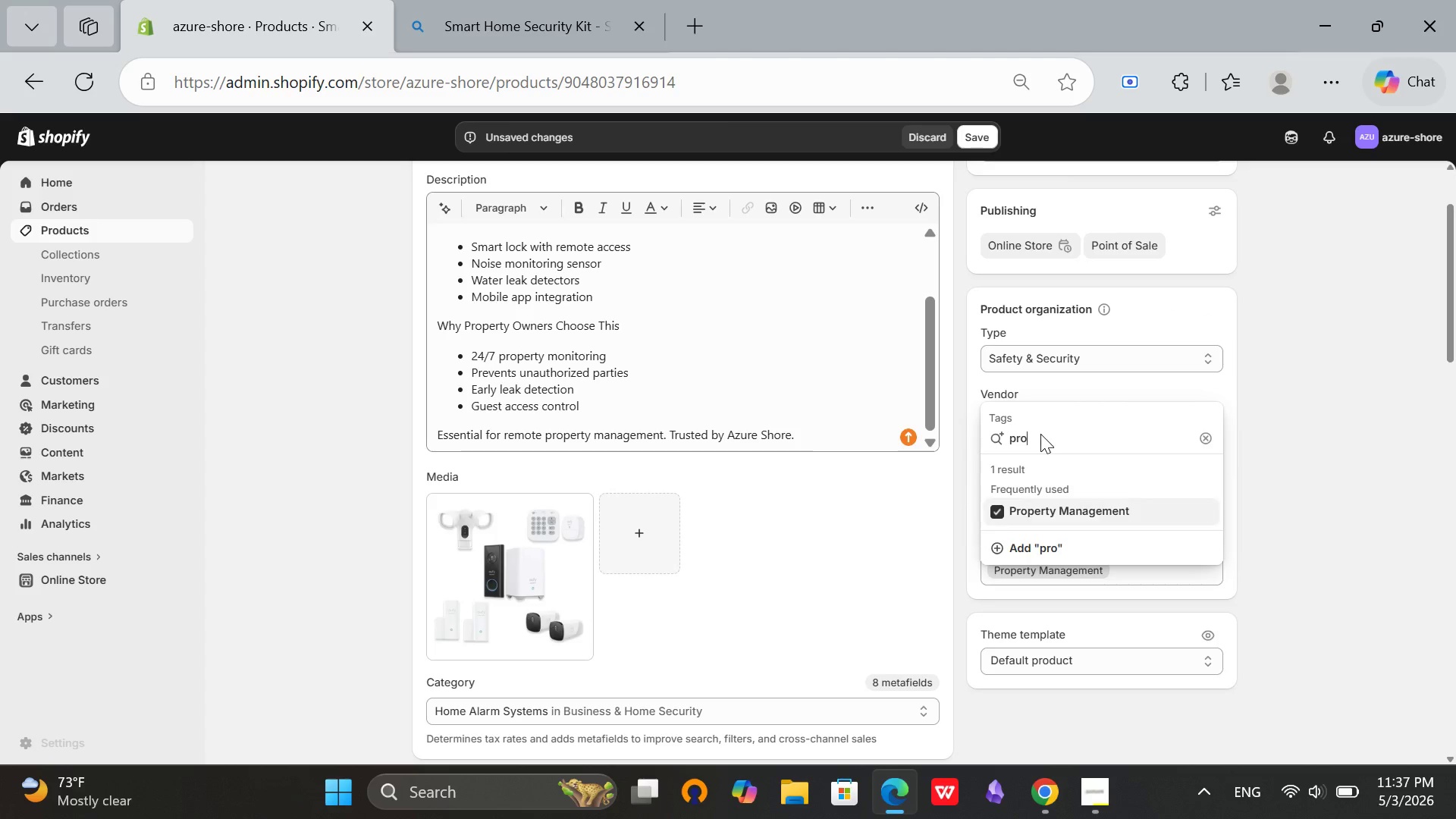 
left_click([1040, 434])
 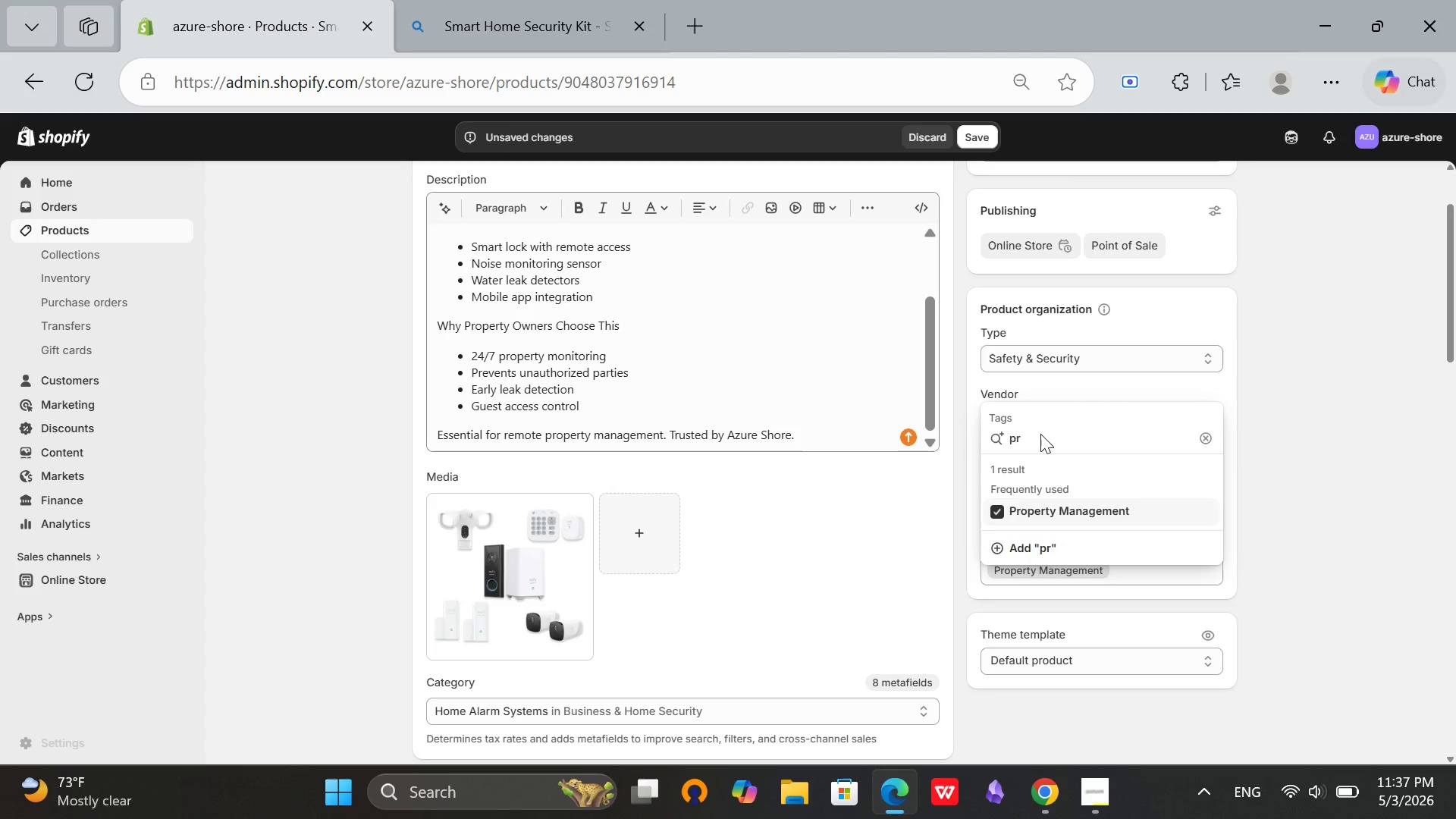 
key(Backspace)
key(Backspace)
key(Backspace)
type(Smart Home)
 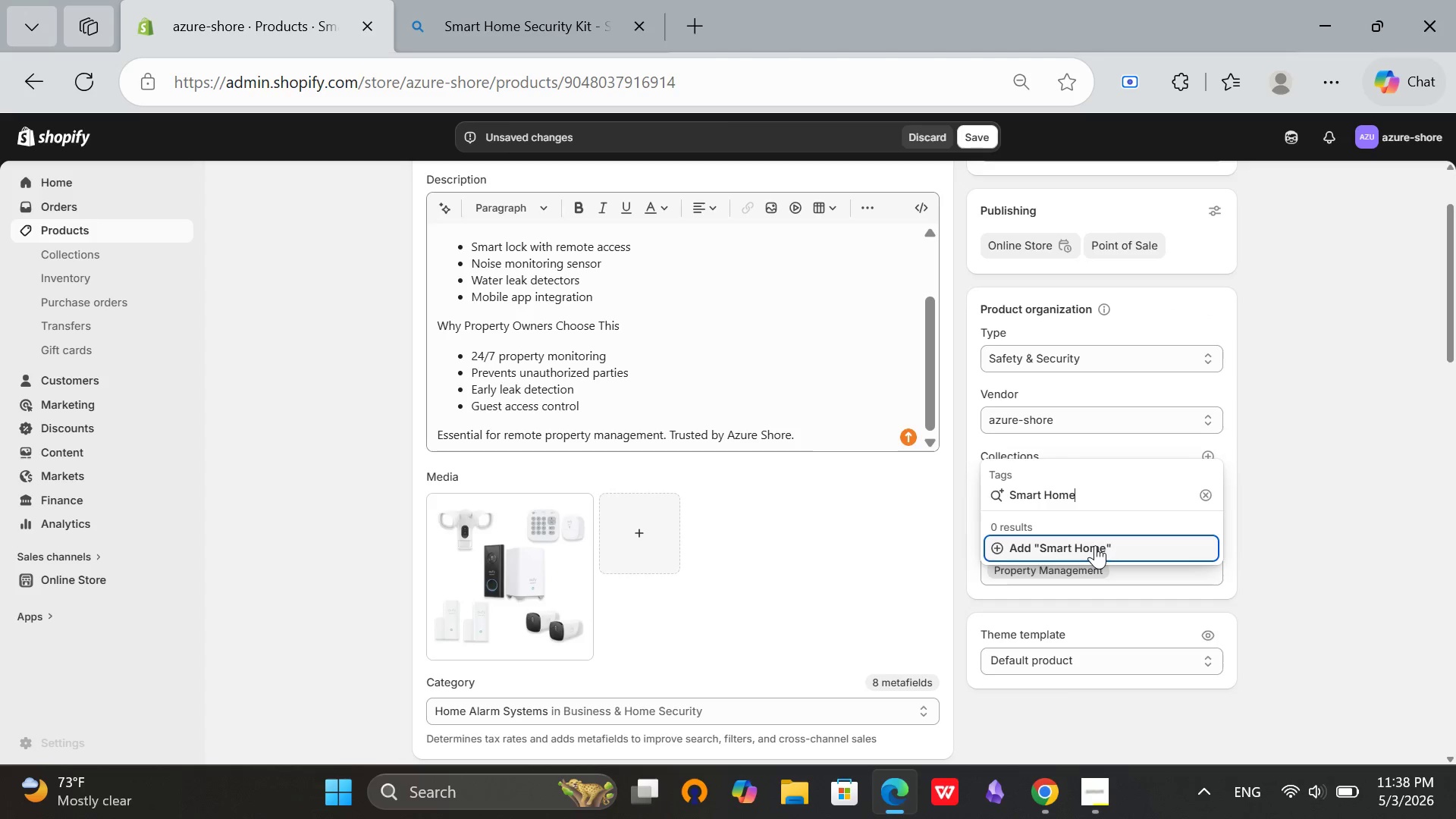 
left_click([1095, 545])
 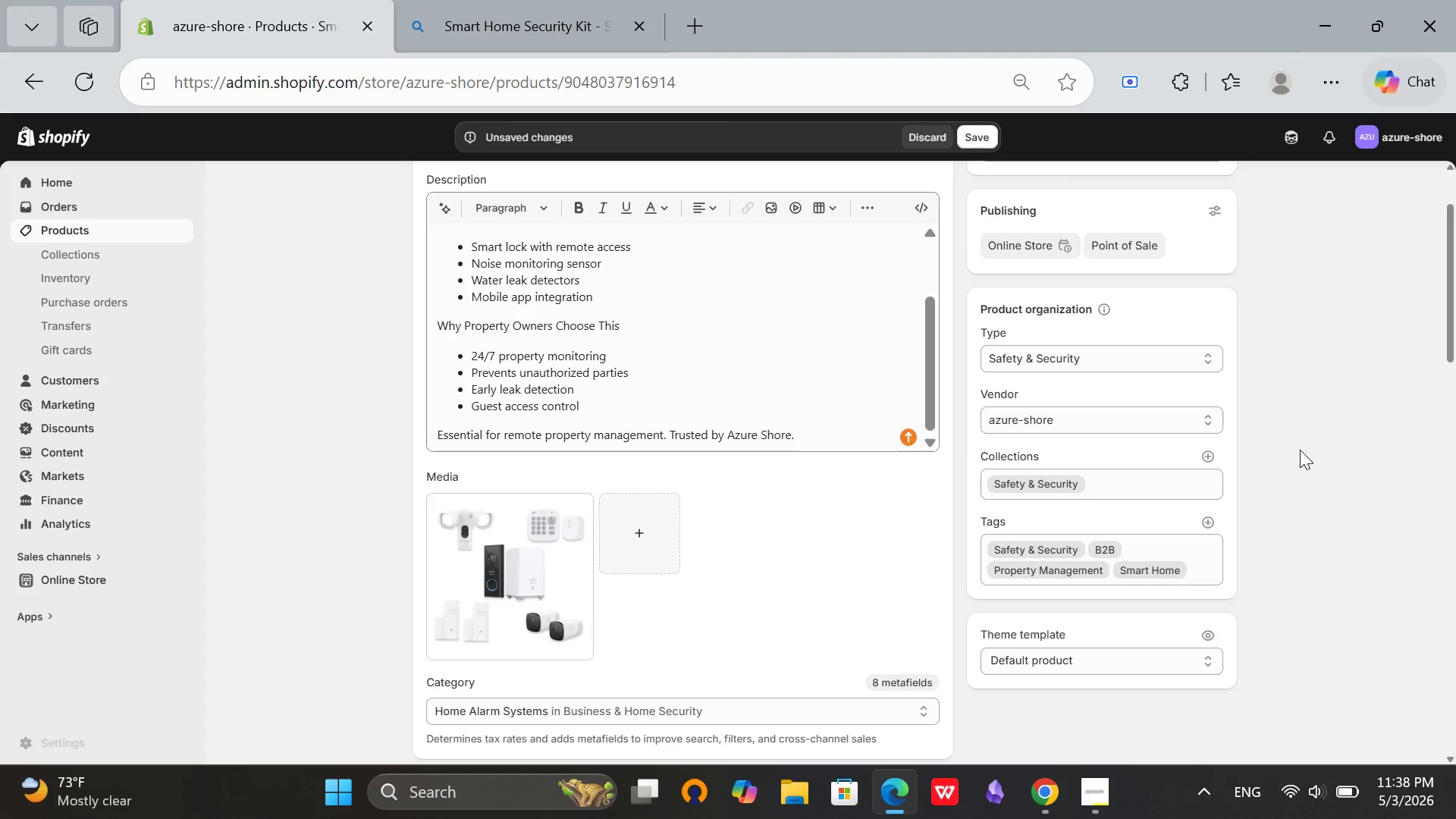 
left_click([1300, 450])
 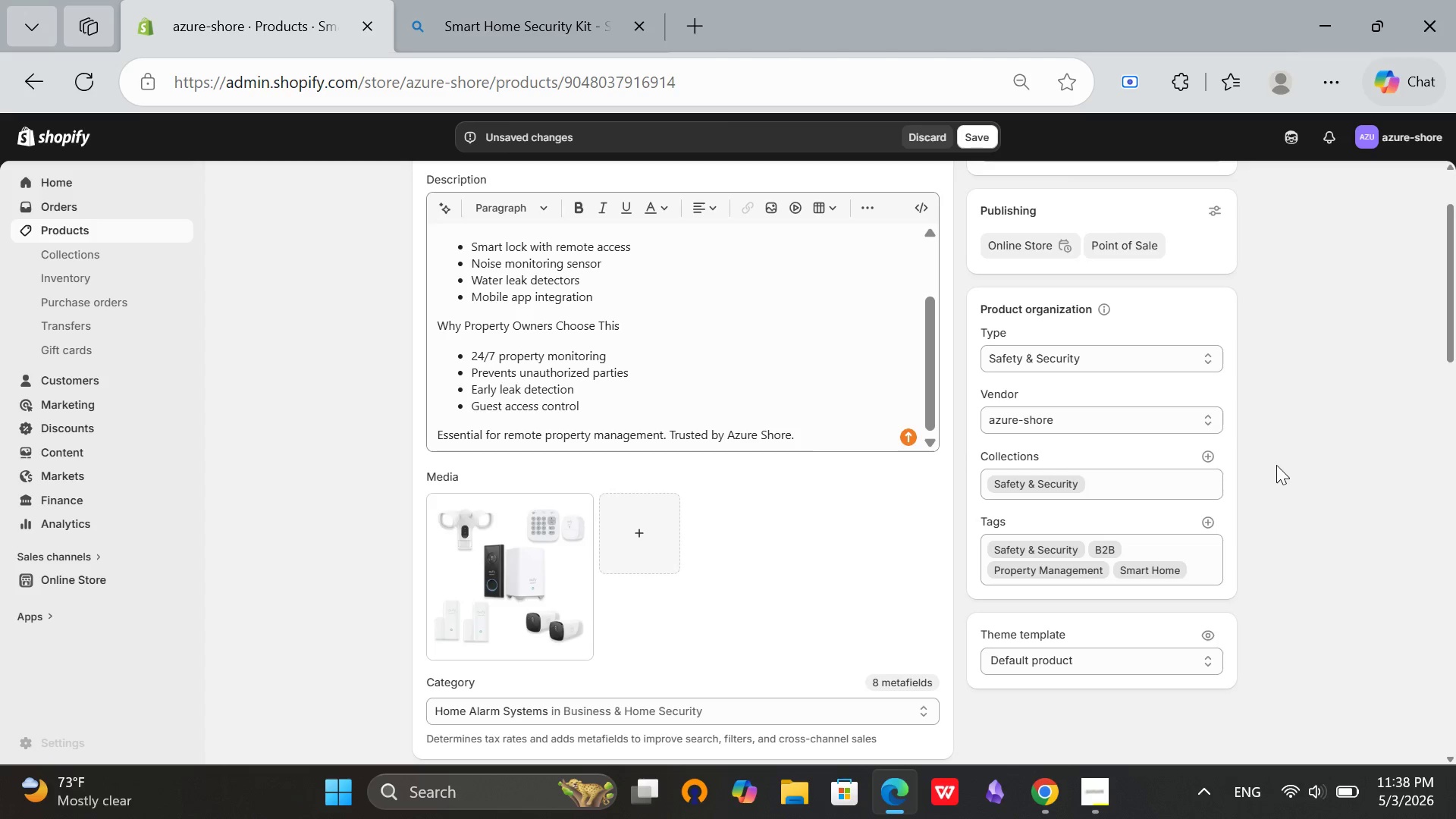 
left_click([532, 601])
 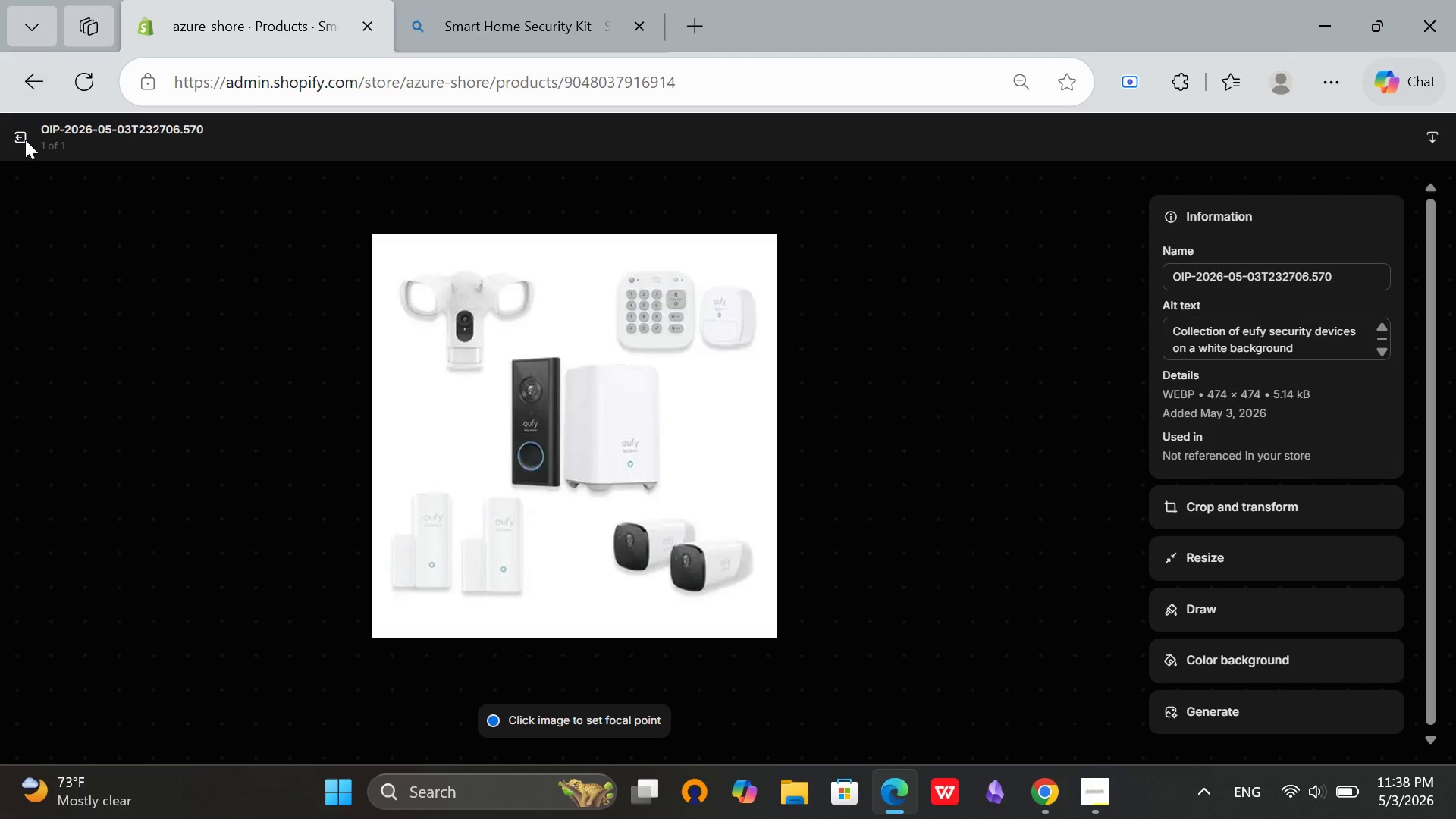 
left_click([22, 144])
 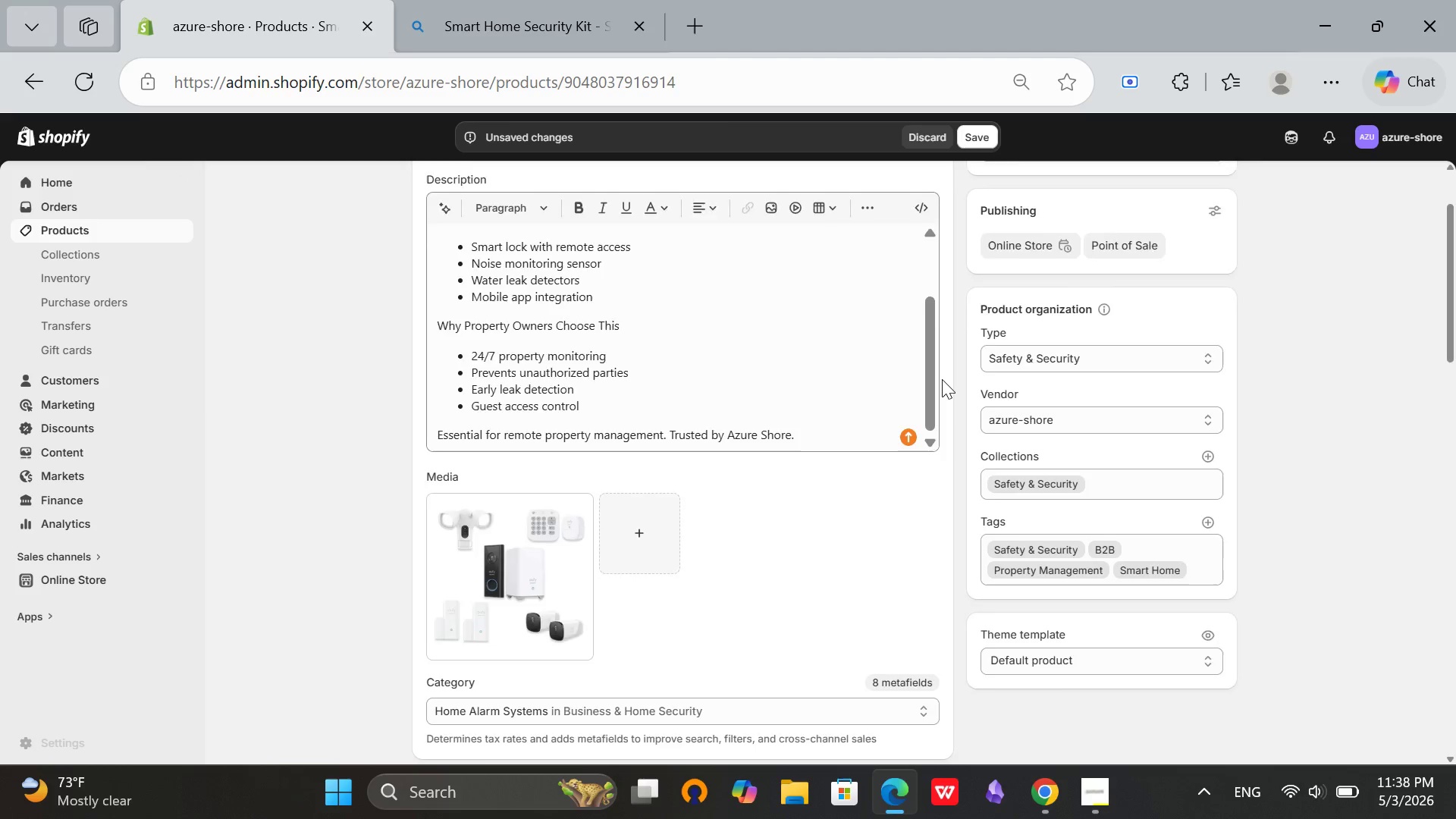 
scroll: coordinate [855, 326], scroll_direction: down, amount: 1.0
 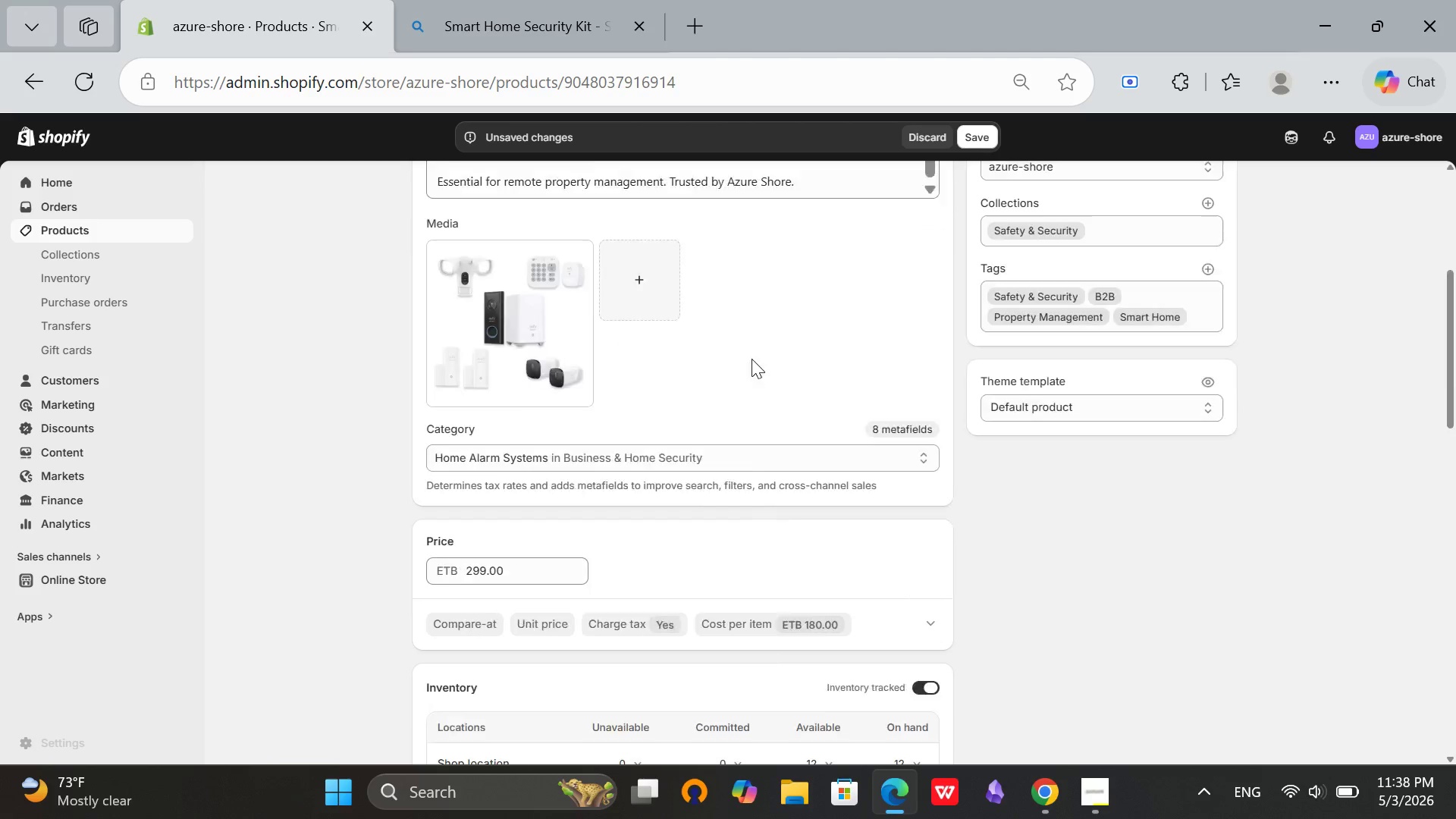 
scroll: coordinate [752, 359], scroll_direction: up, amount: 4.0
 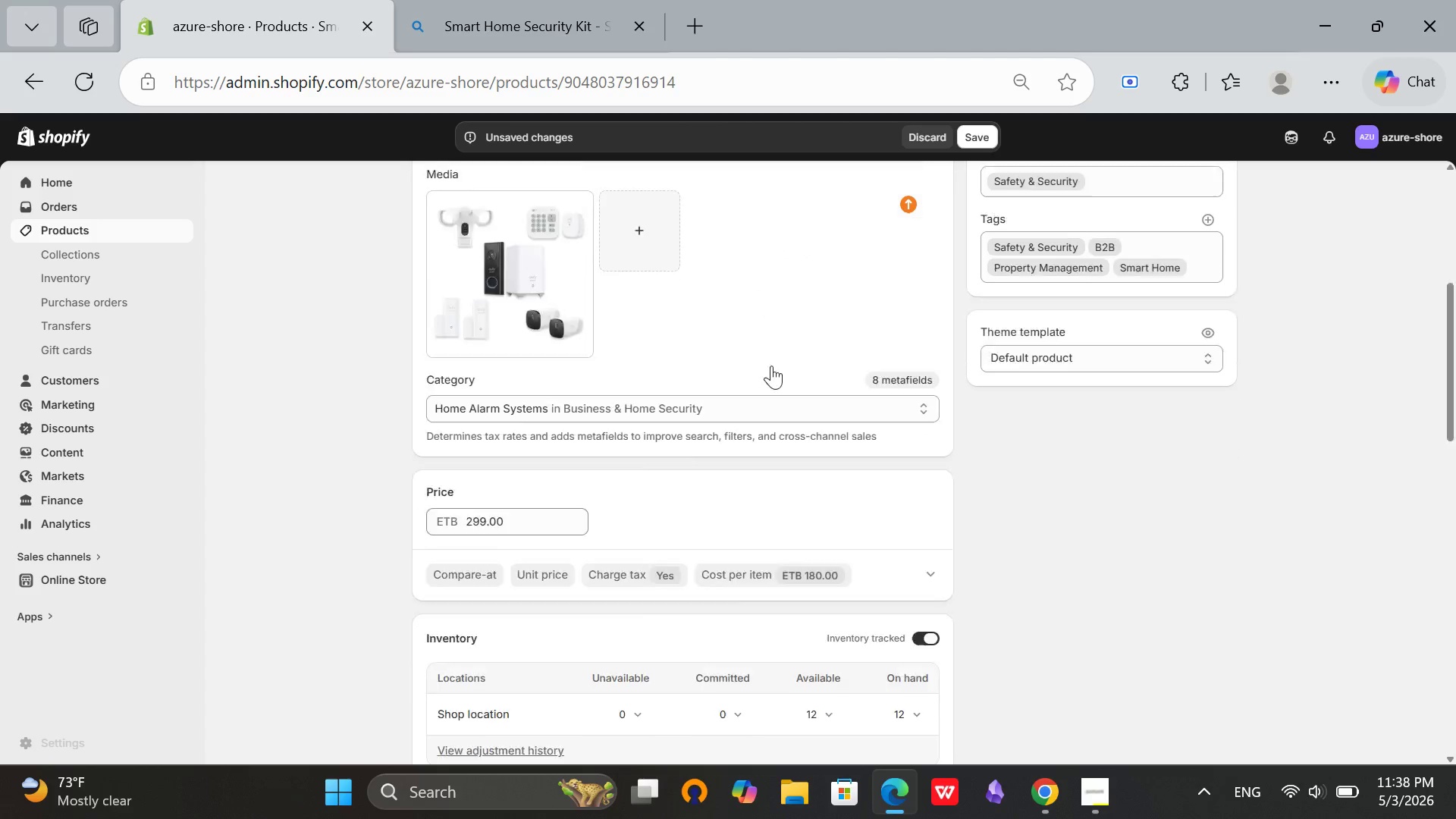 
scroll: coordinate [1023, 473], scroll_direction: down, amount: 12.0
 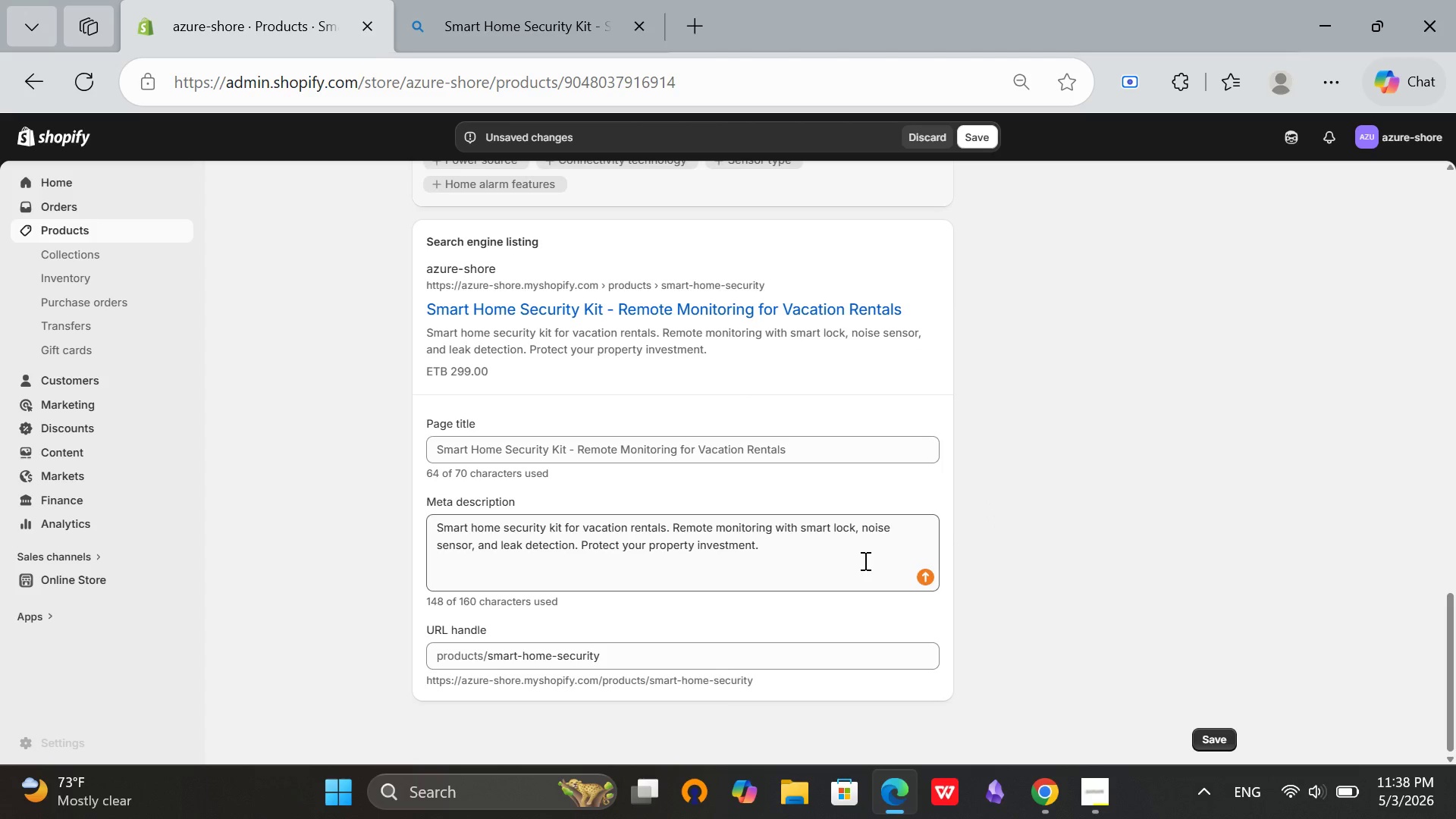 
left_click([864, 560])
 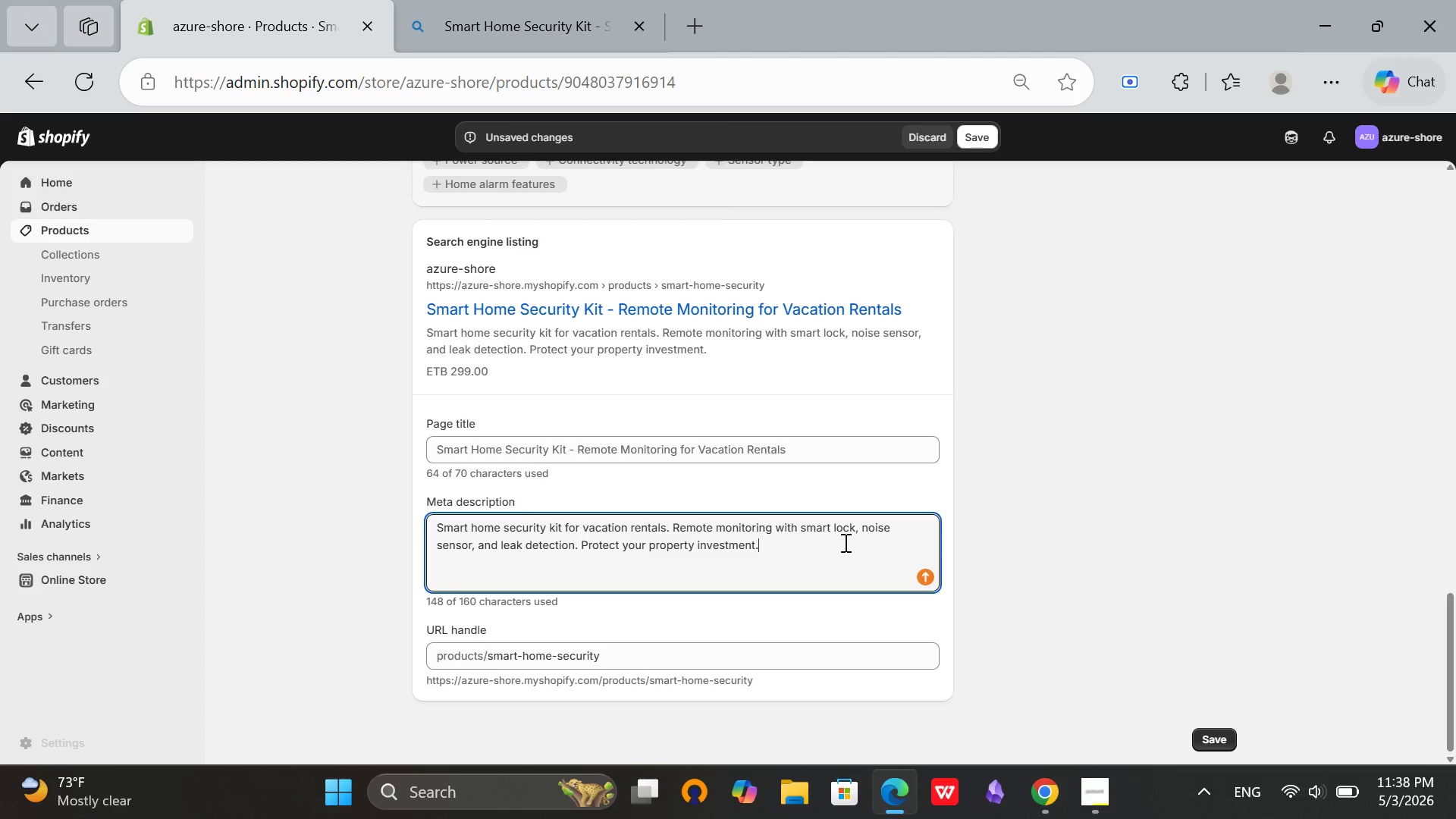 
wait(15.81)
 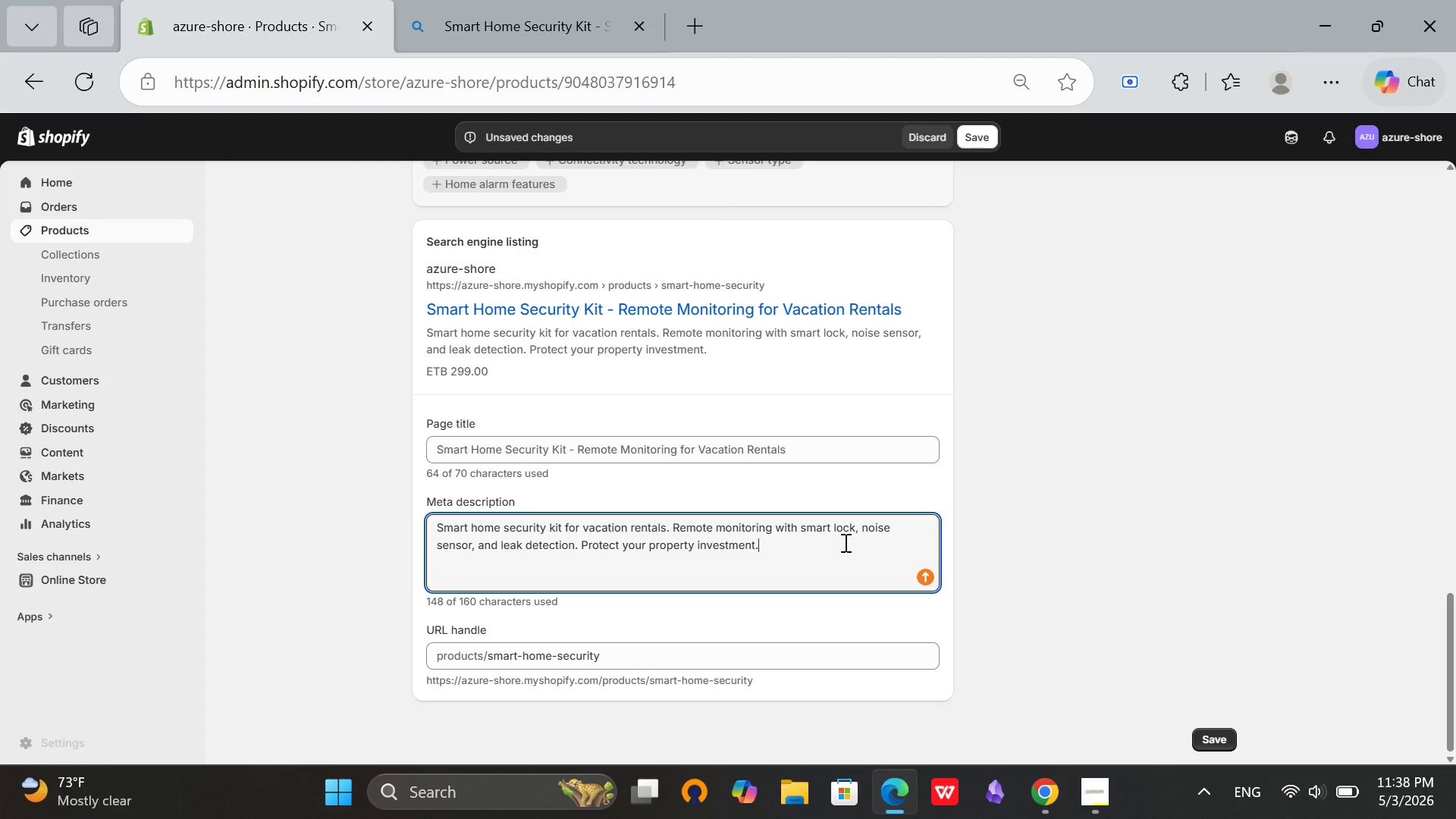 
left_click([739, 453])
 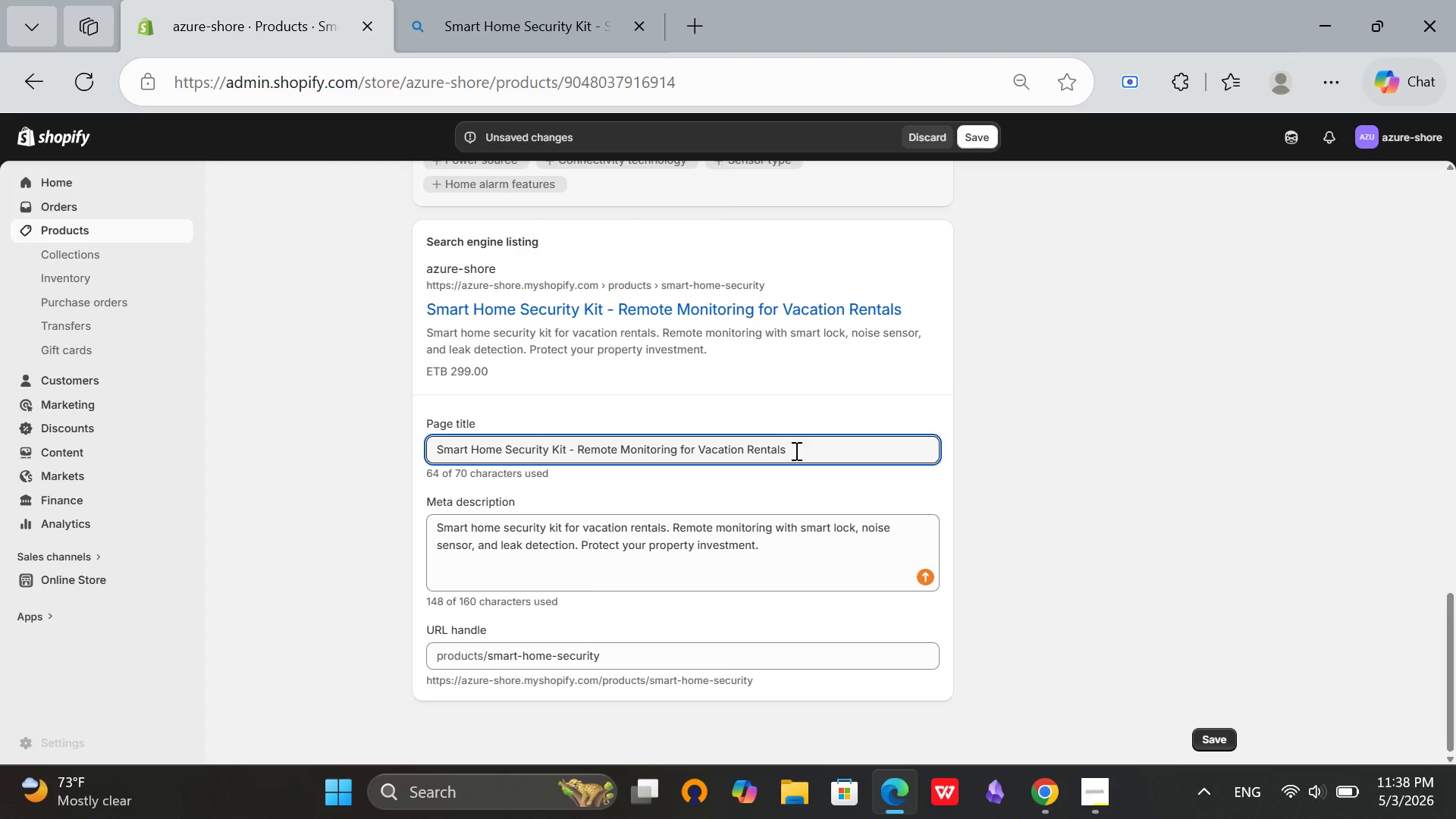 
left_click([795, 450])
 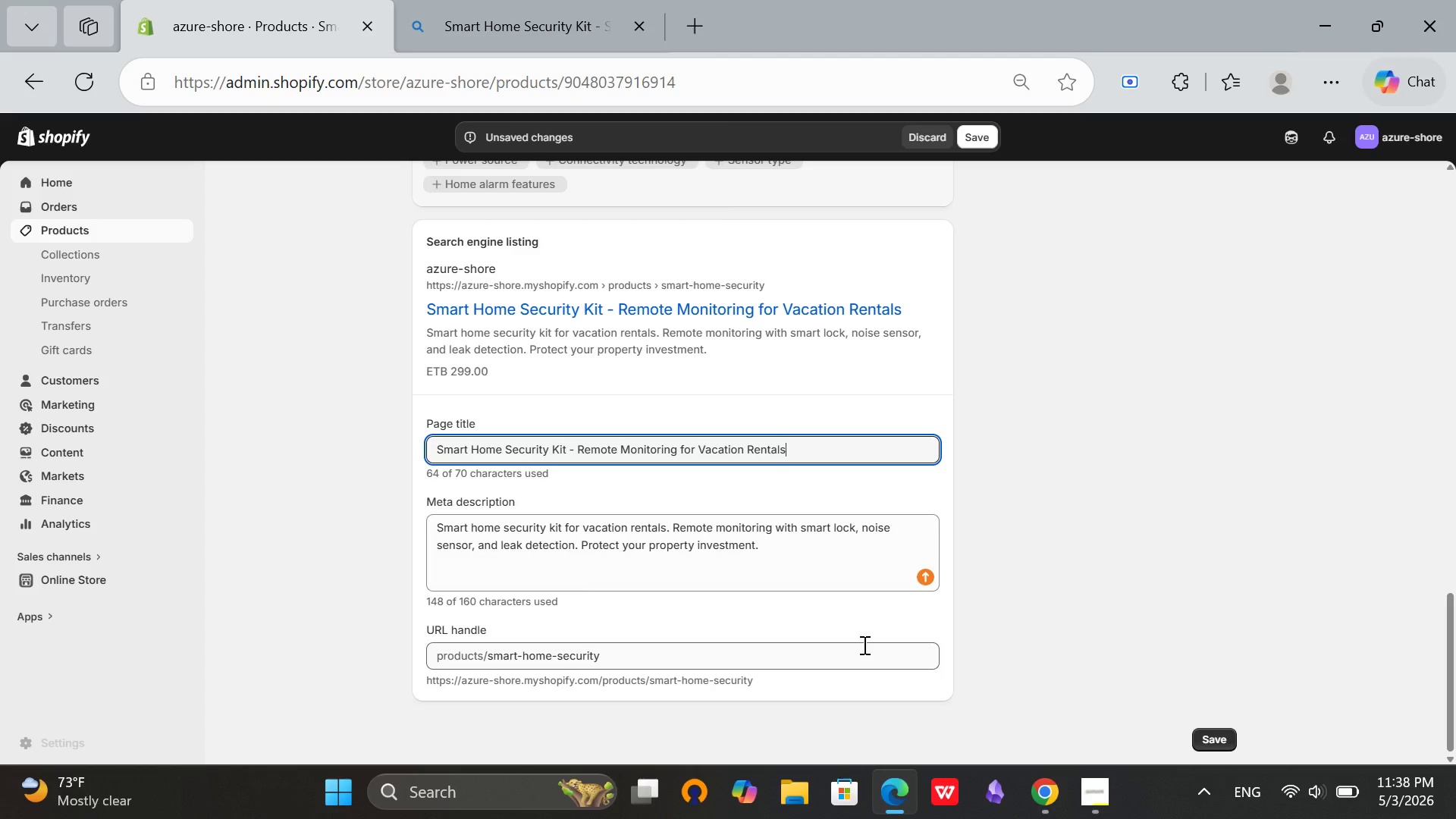 
scroll: coordinate [868, 642], scroll_direction: none, amount: 0.0
 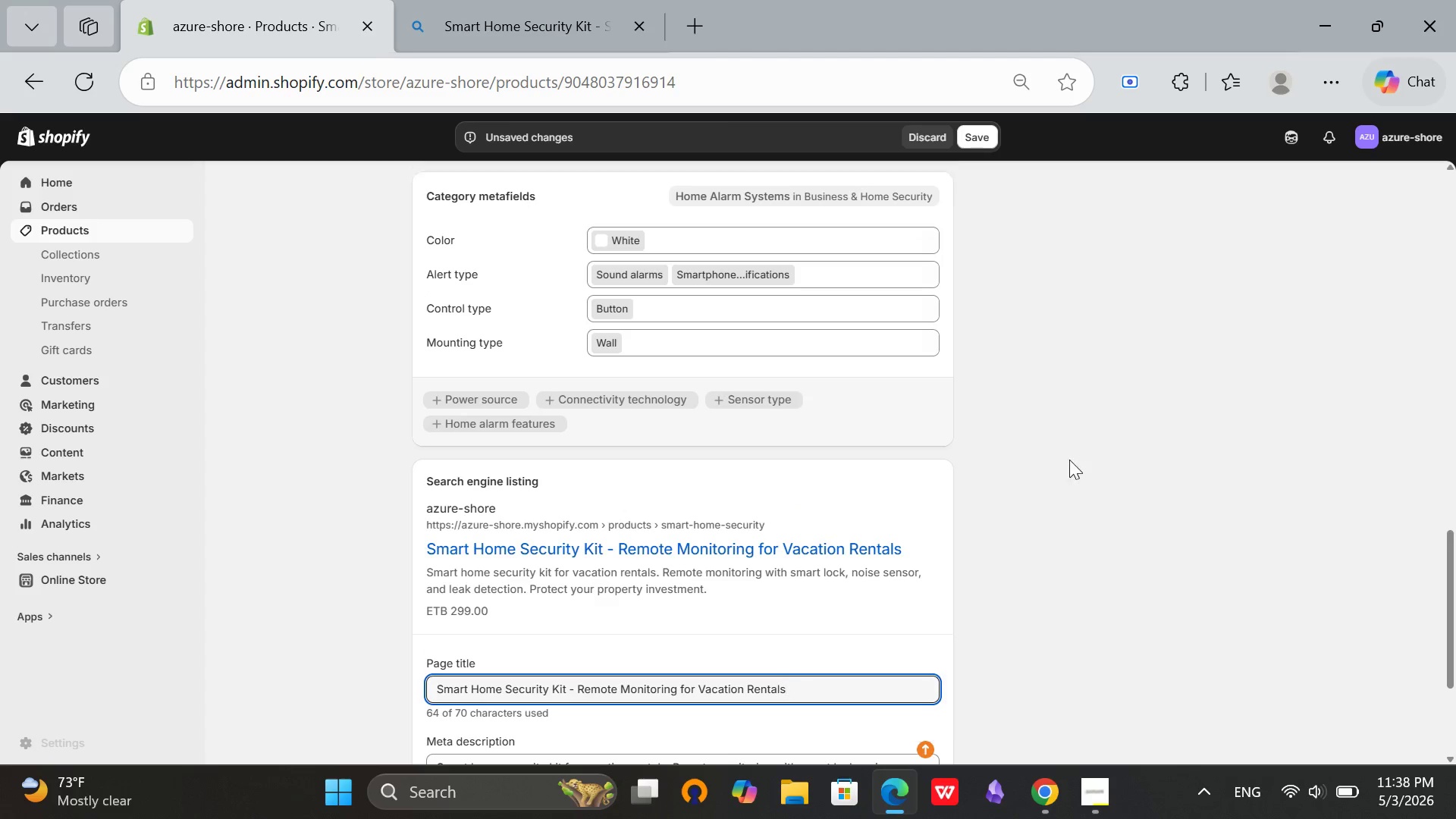 
scroll: coordinate [1046, 469], scroll_direction: up, amount: 1.0
 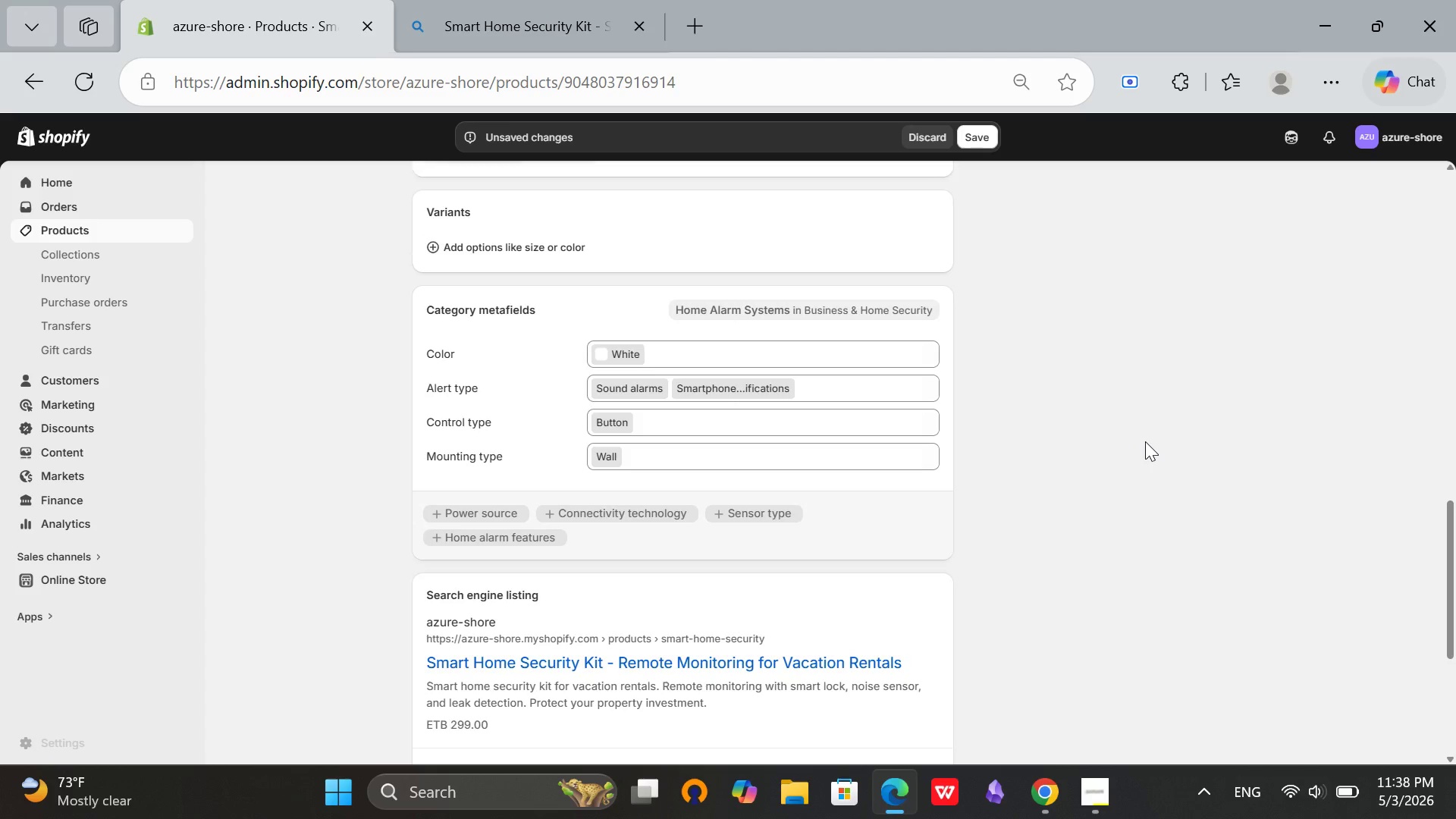 
scroll: coordinate [1145, 441], scroll_direction: none, amount: 0.0
 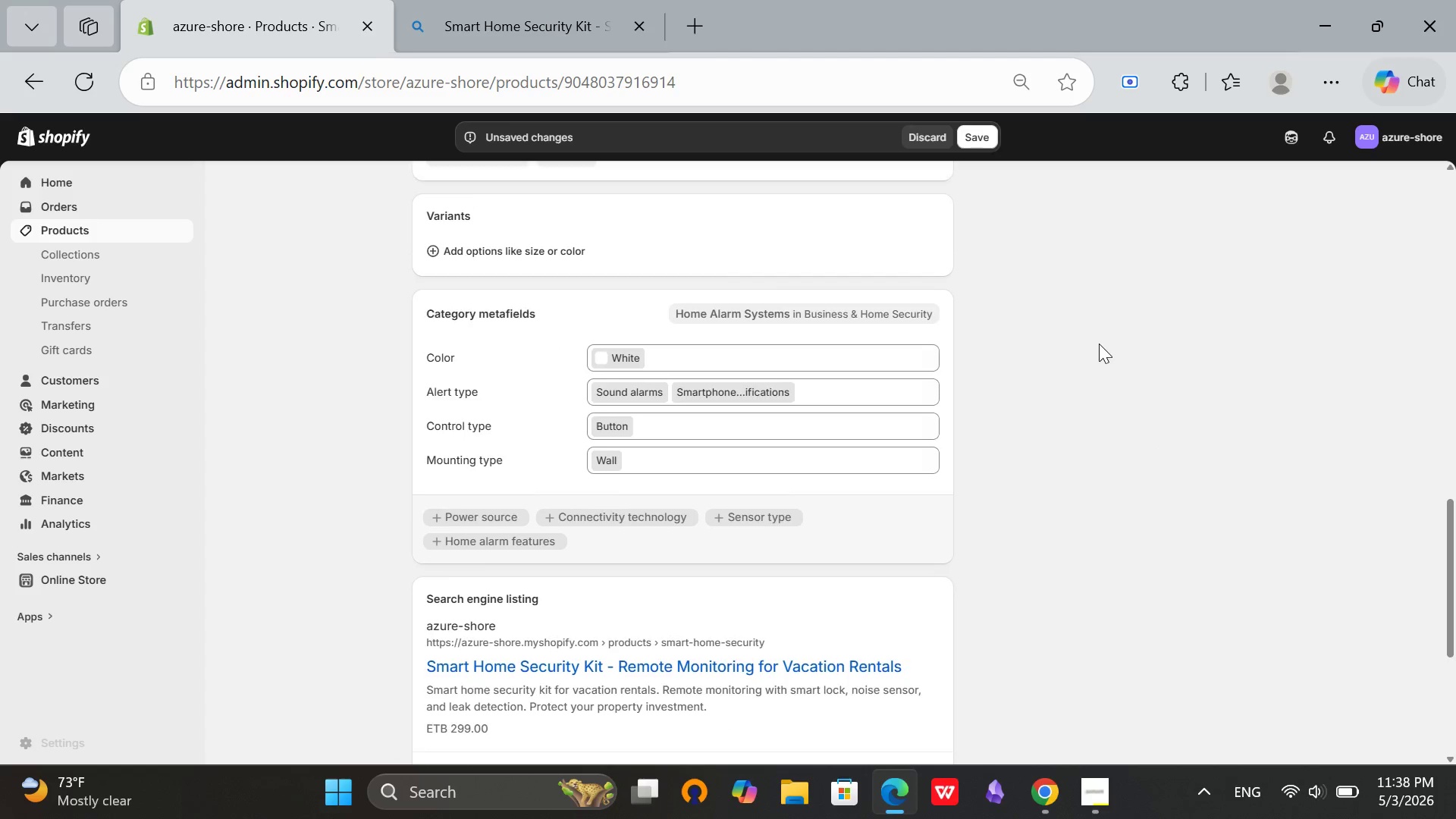 
scroll: coordinate [1106, 347], scroll_direction: up, amount: 8.0
 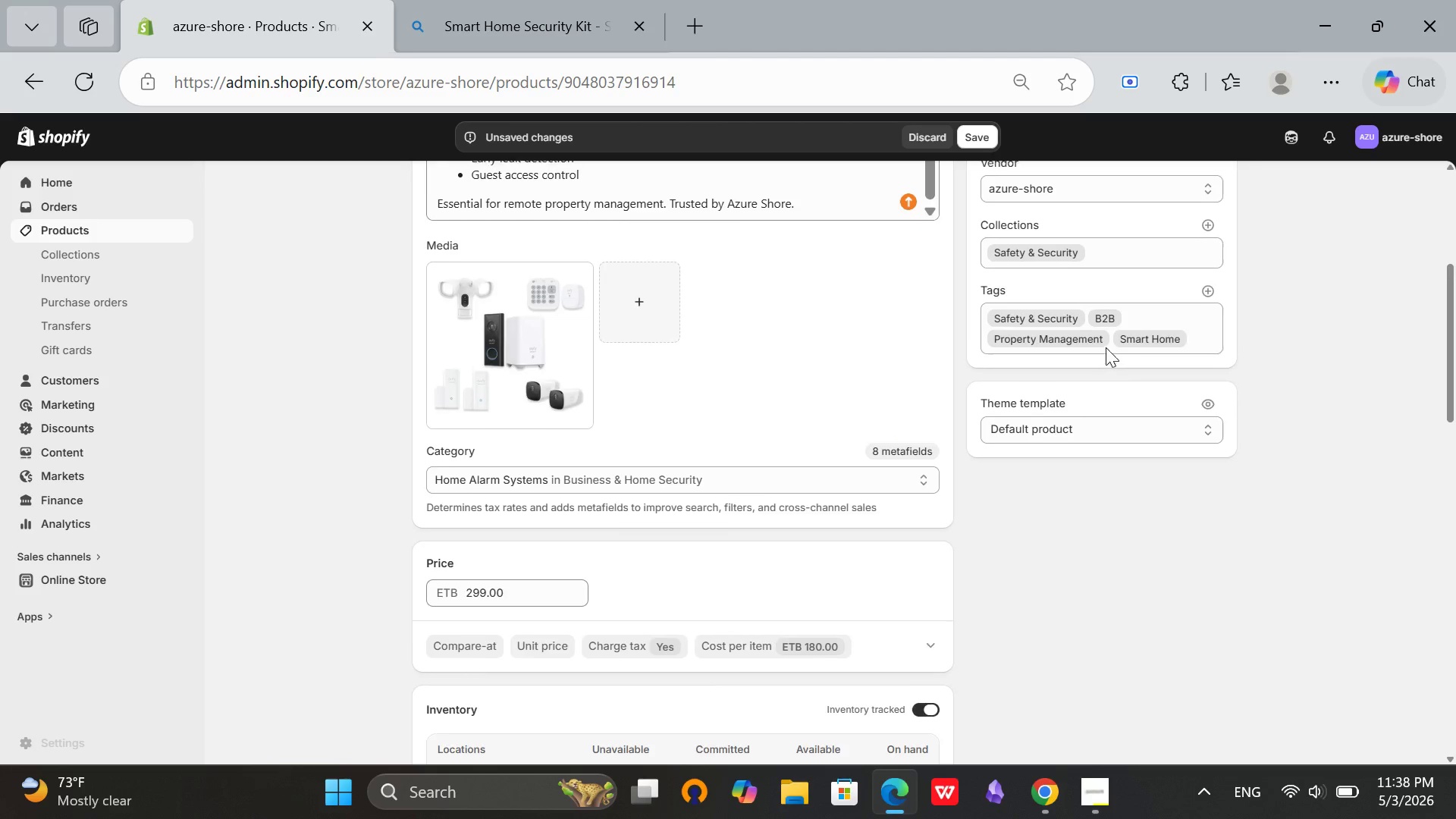 
scroll: coordinate [1106, 347], scroll_direction: down, amount: 1.0
 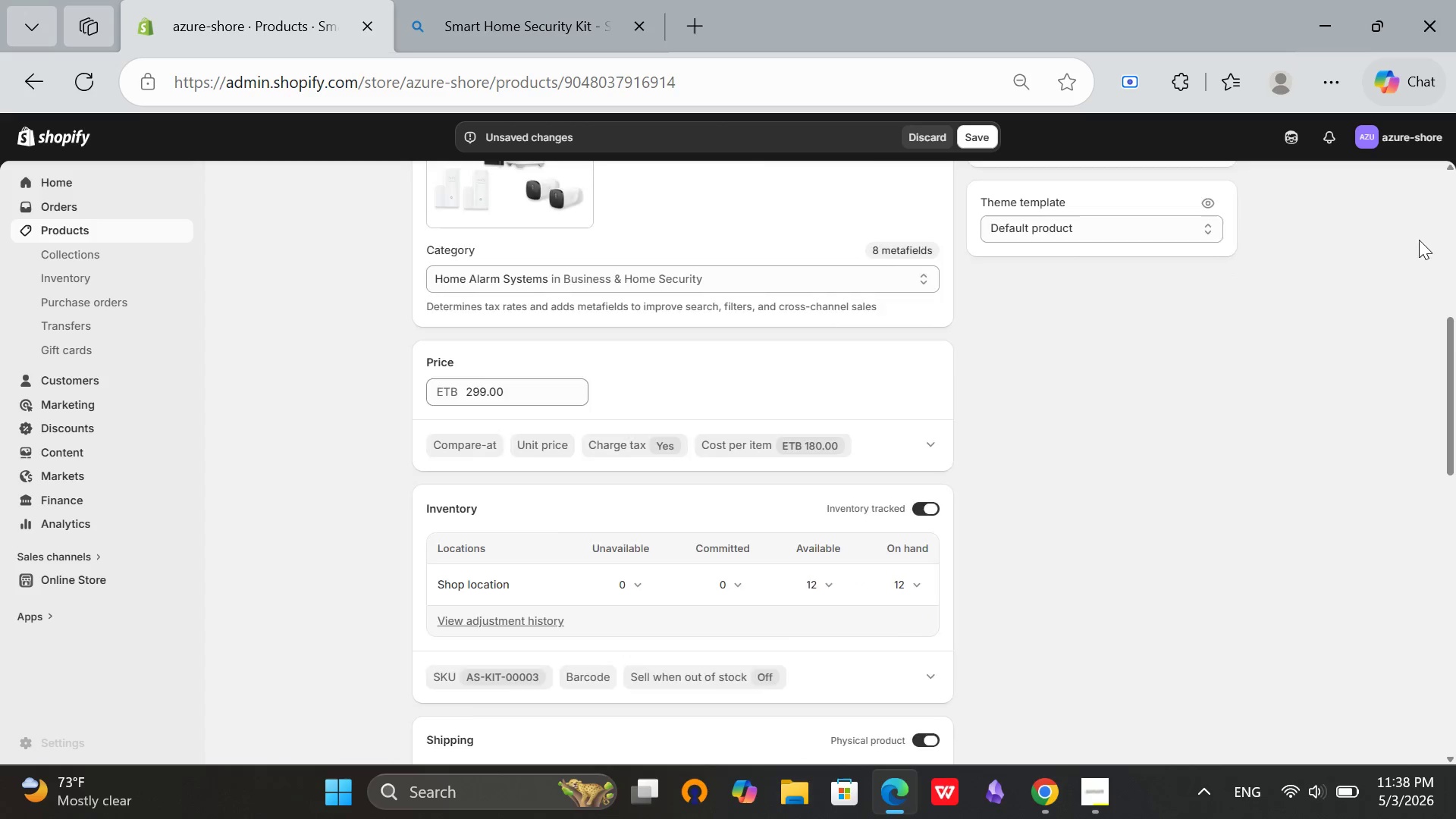 
scroll: coordinate [1377, 221], scroll_direction: up, amount: 6.0
 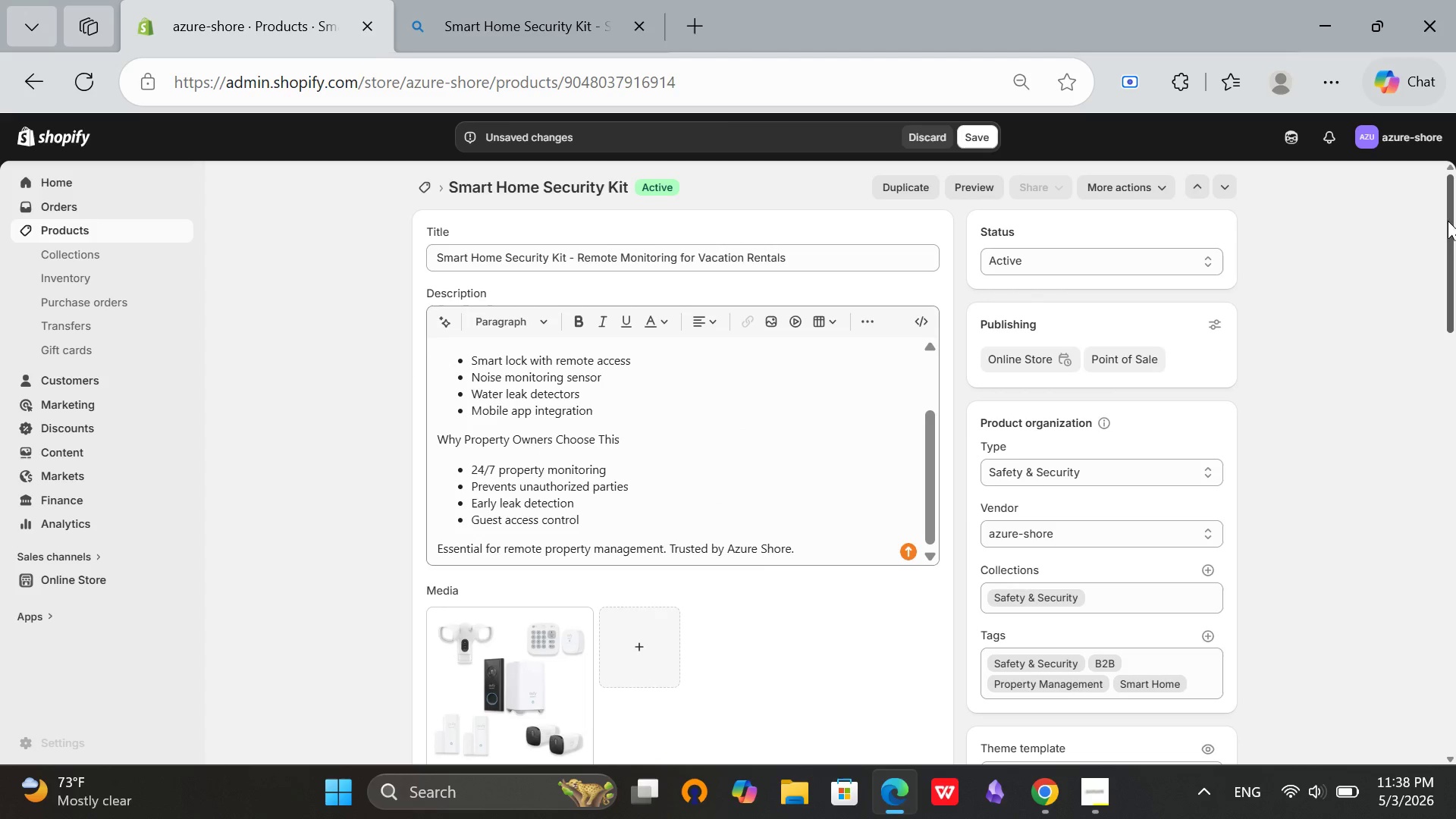 
left_click_drag(start_coordinate=[1448, 221], to_coordinate=[1436, 205])
 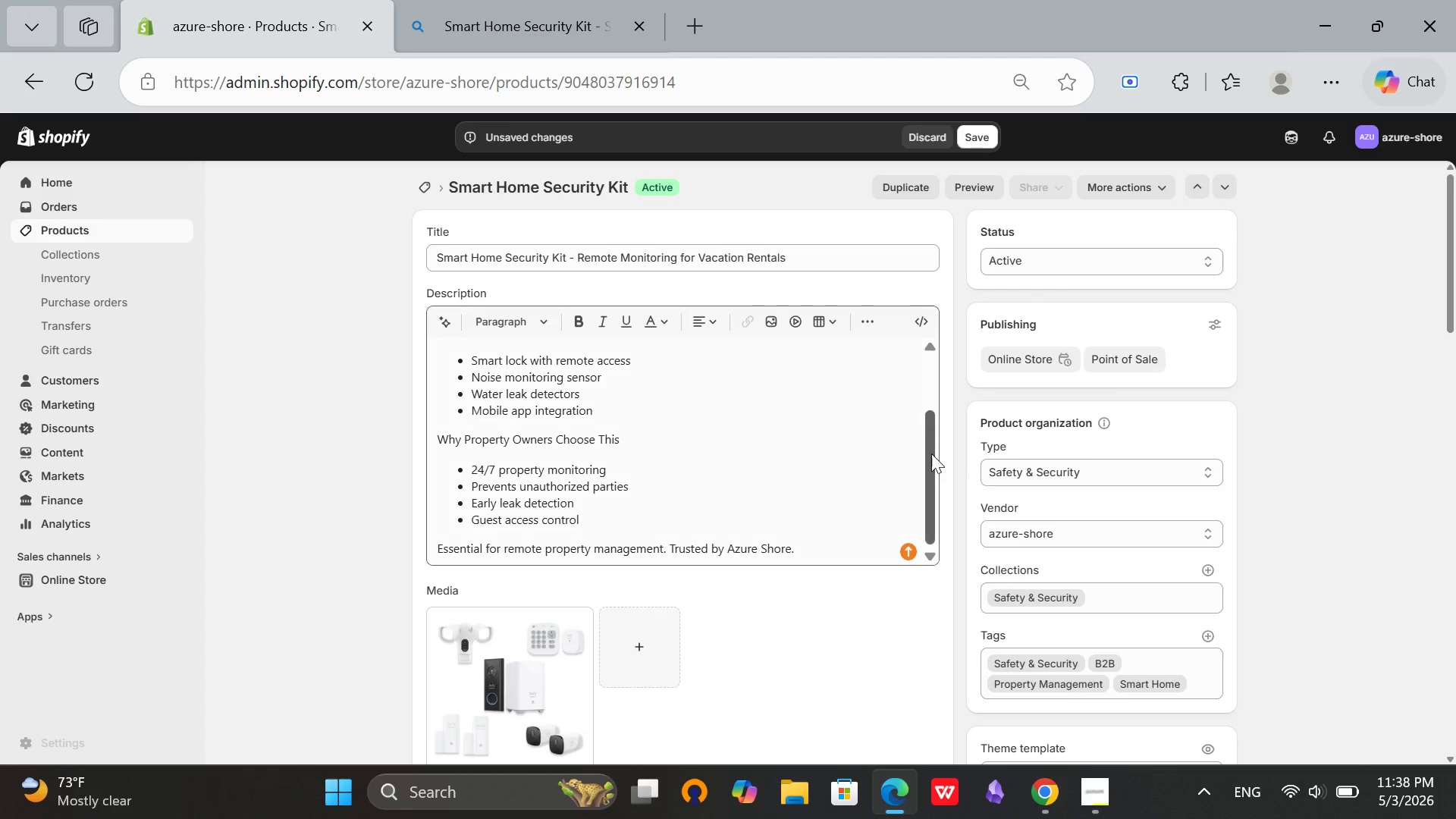 
left_click_drag(start_coordinate=[930, 452], to_coordinate=[903, 372])
 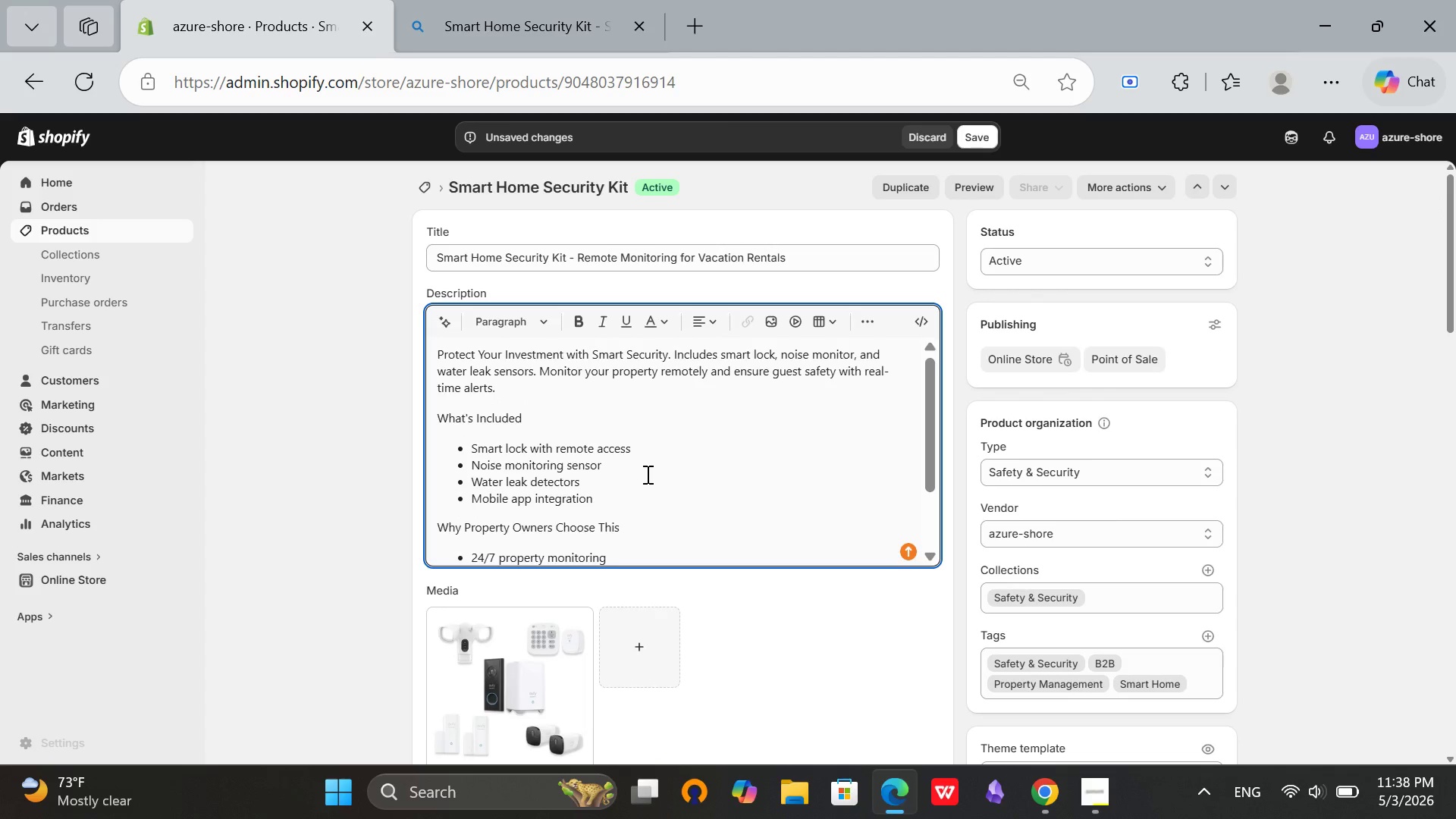 
left_click([646, 474])
 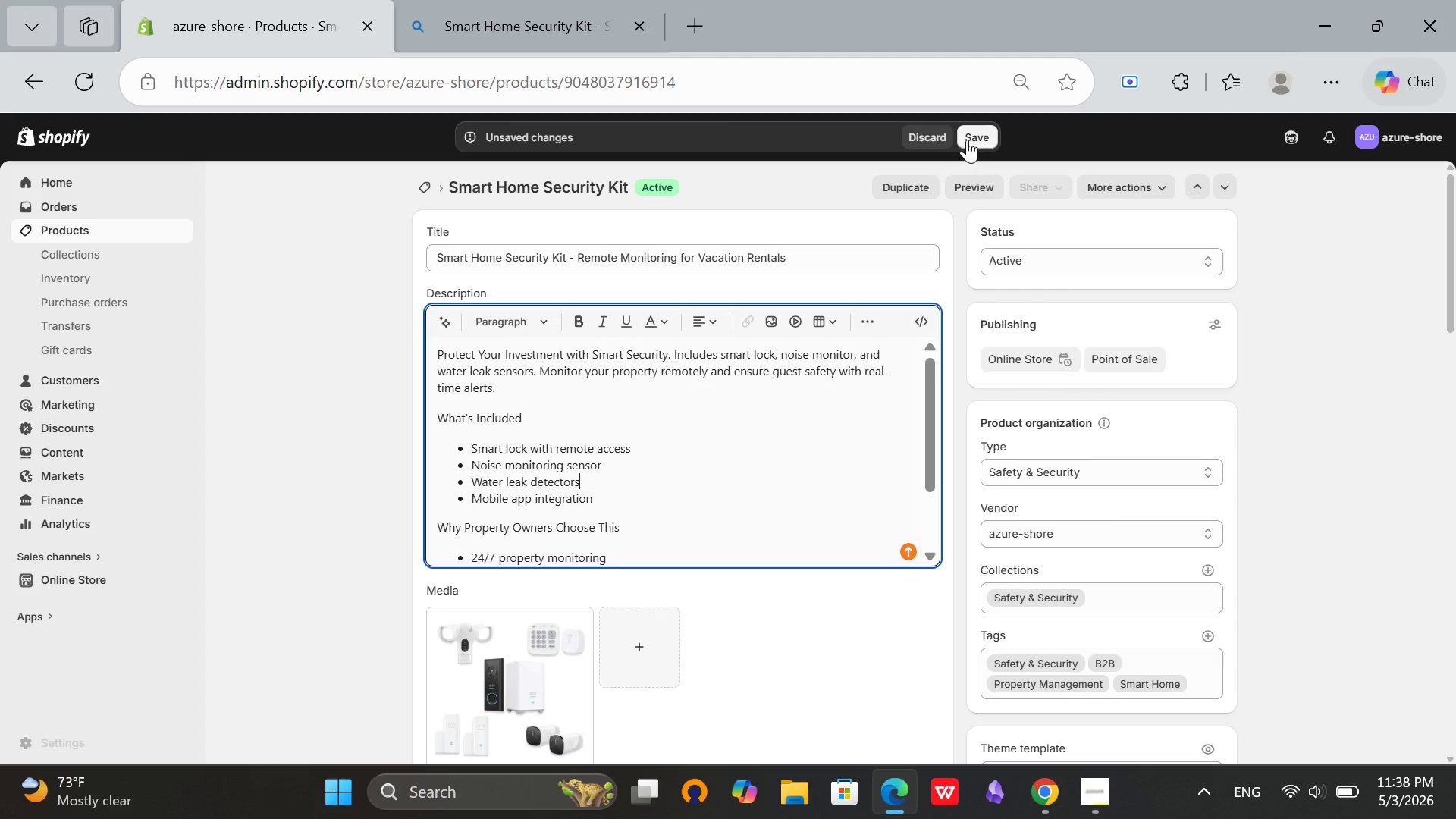 
left_click([968, 139])
 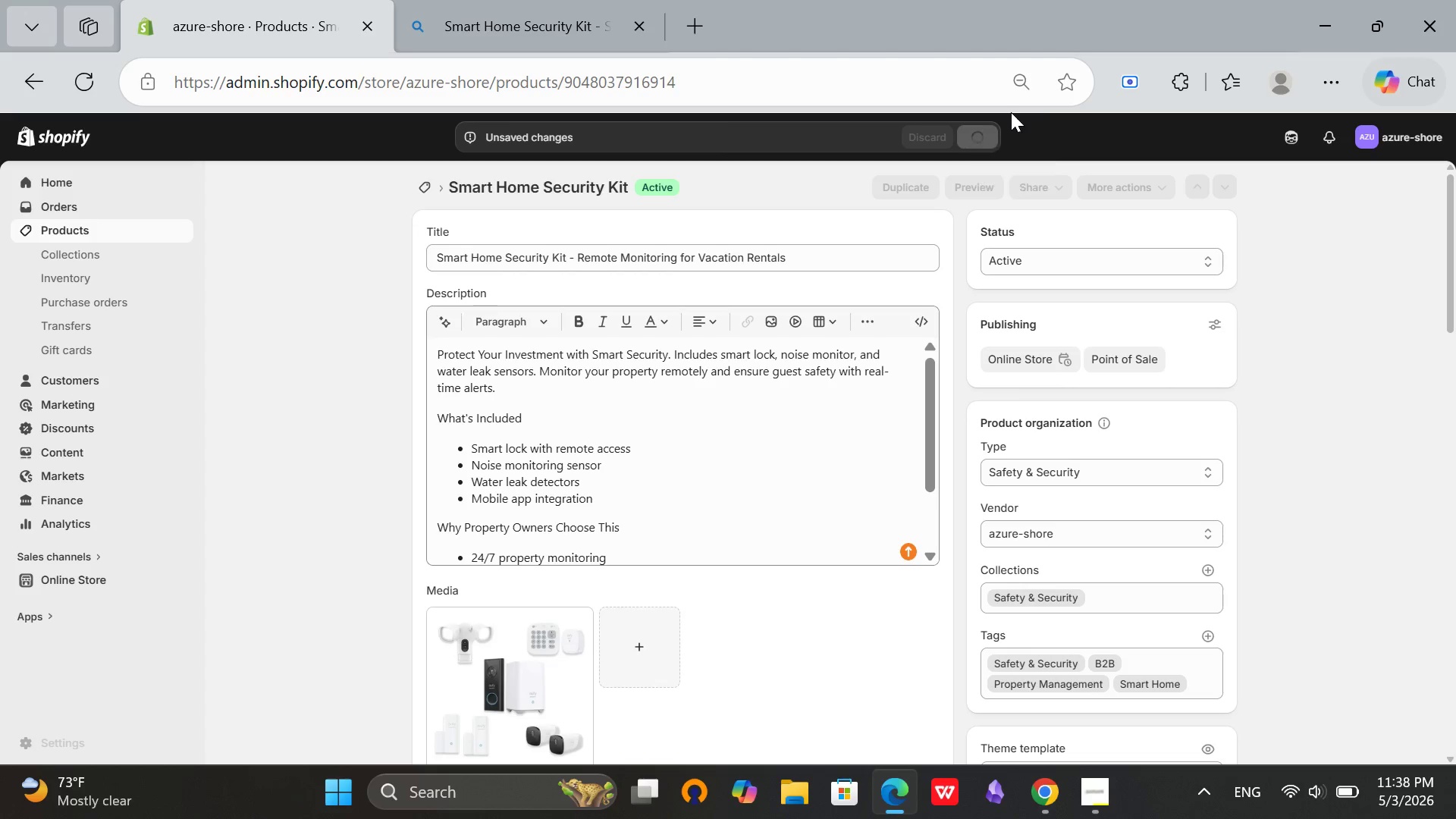 
wait(6.94)
 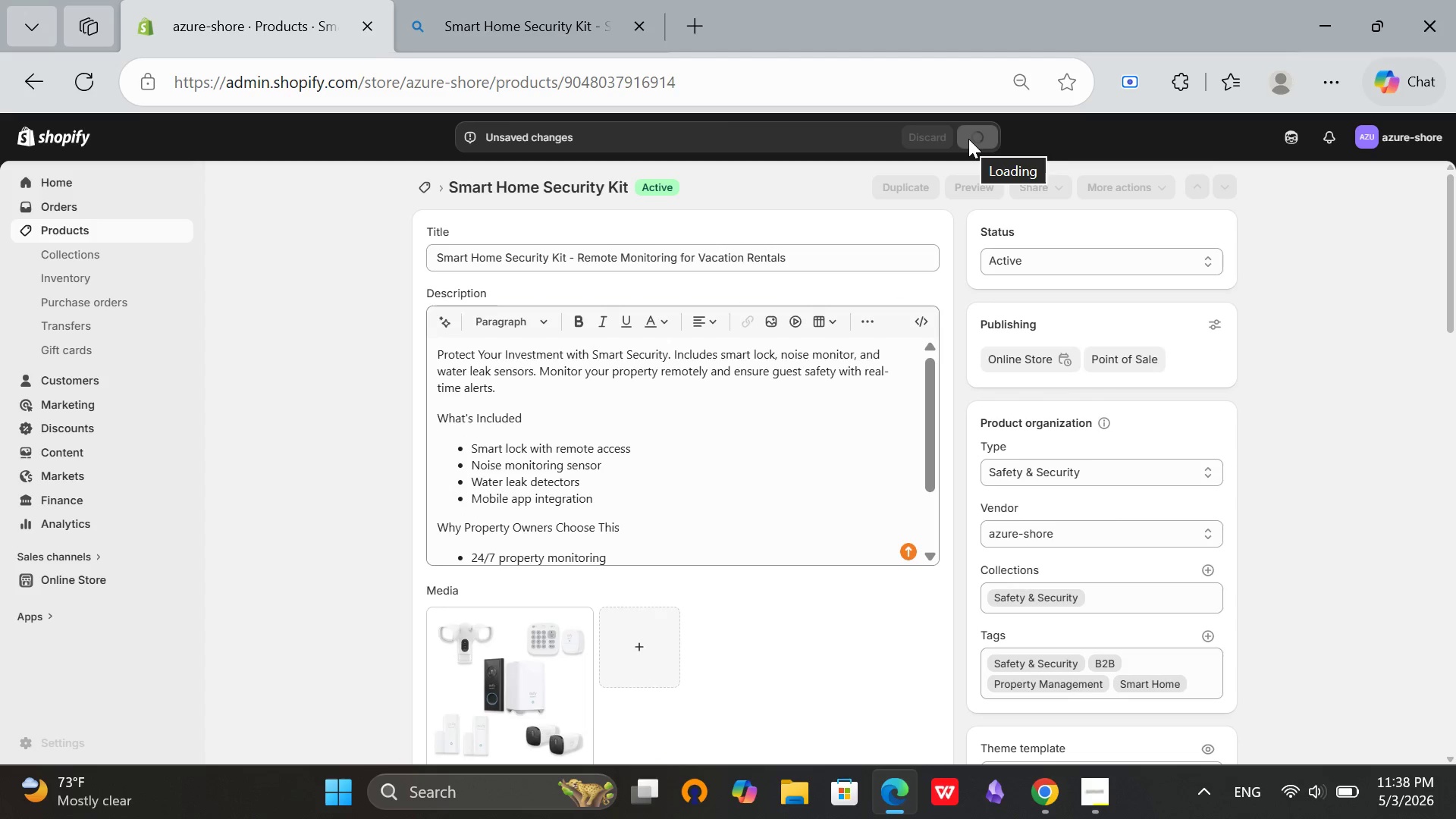 
left_click([1095, 792])